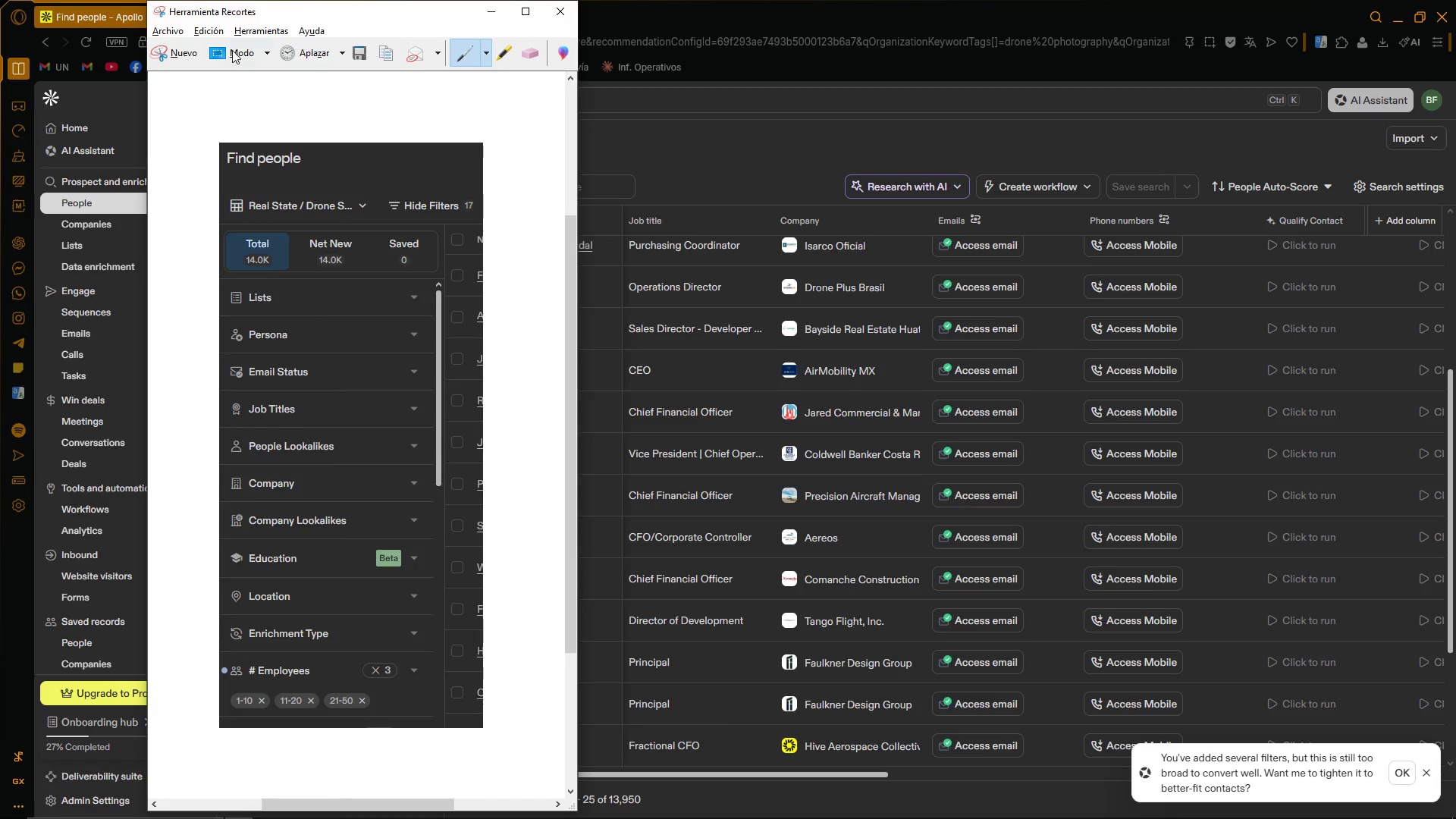 
left_click([176, 57])
 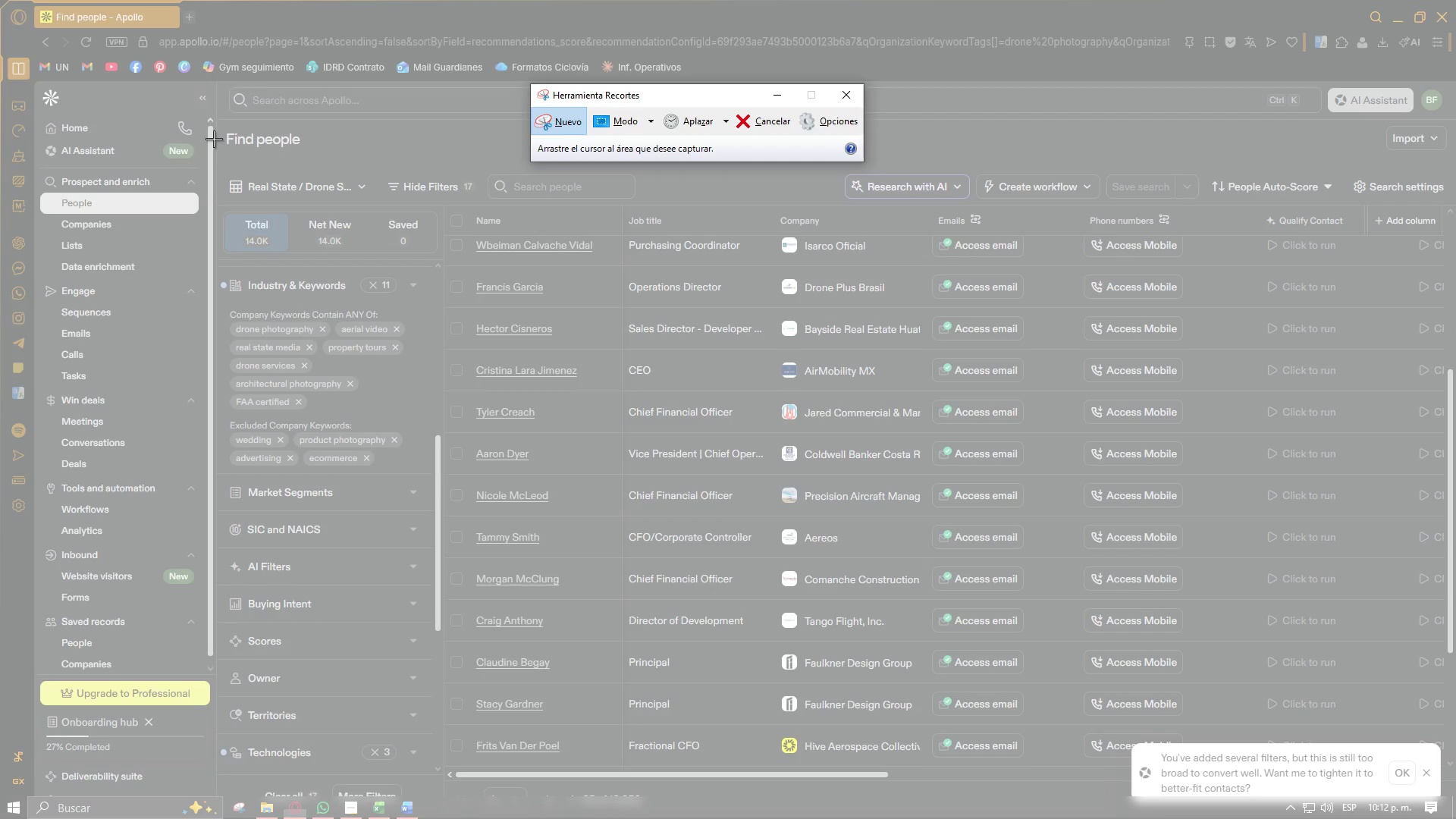 
left_click_drag(start_coordinate=[218, 265], to_coordinate=[442, 731])
 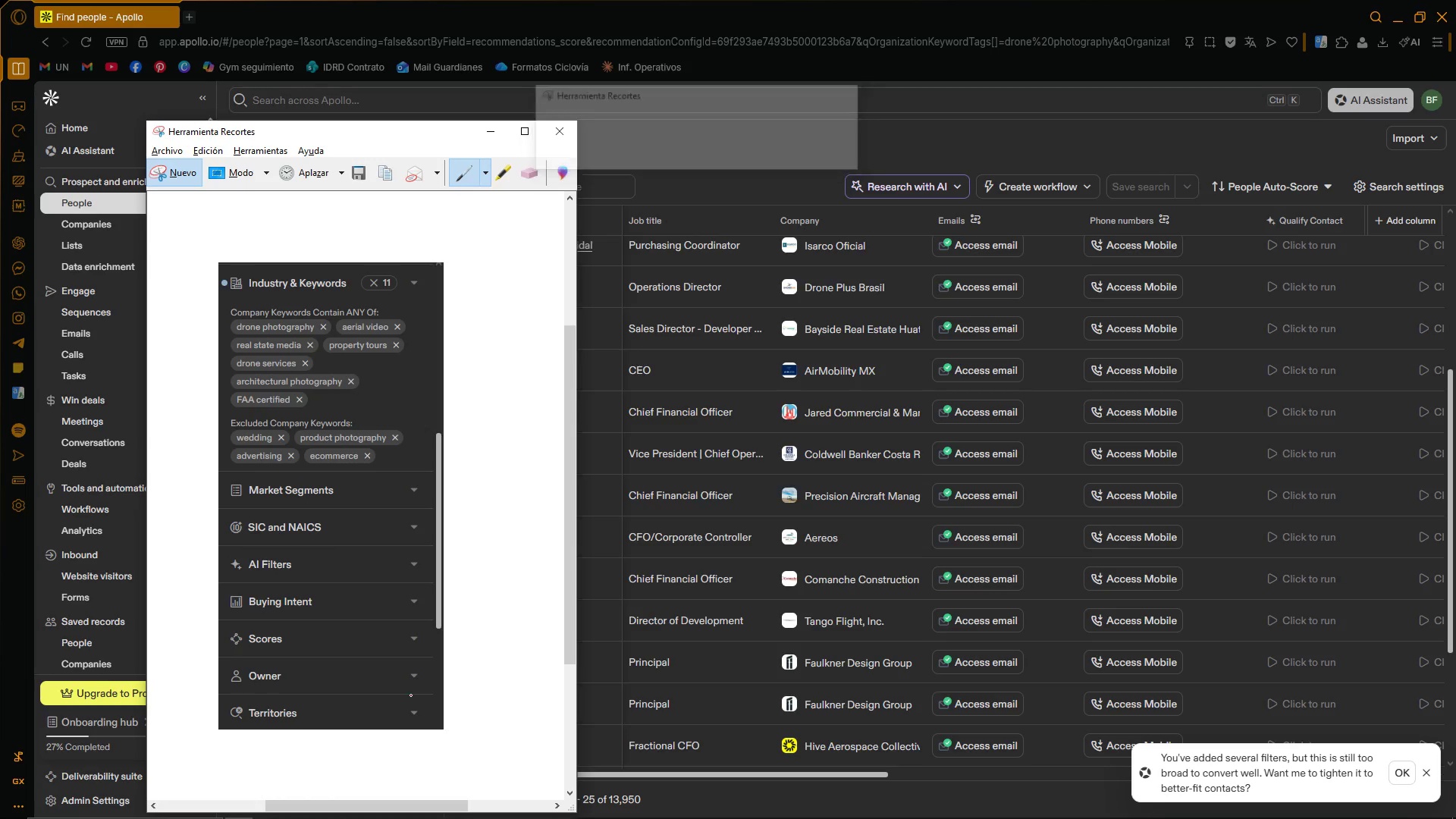 
key(Control+ControlLeft)
 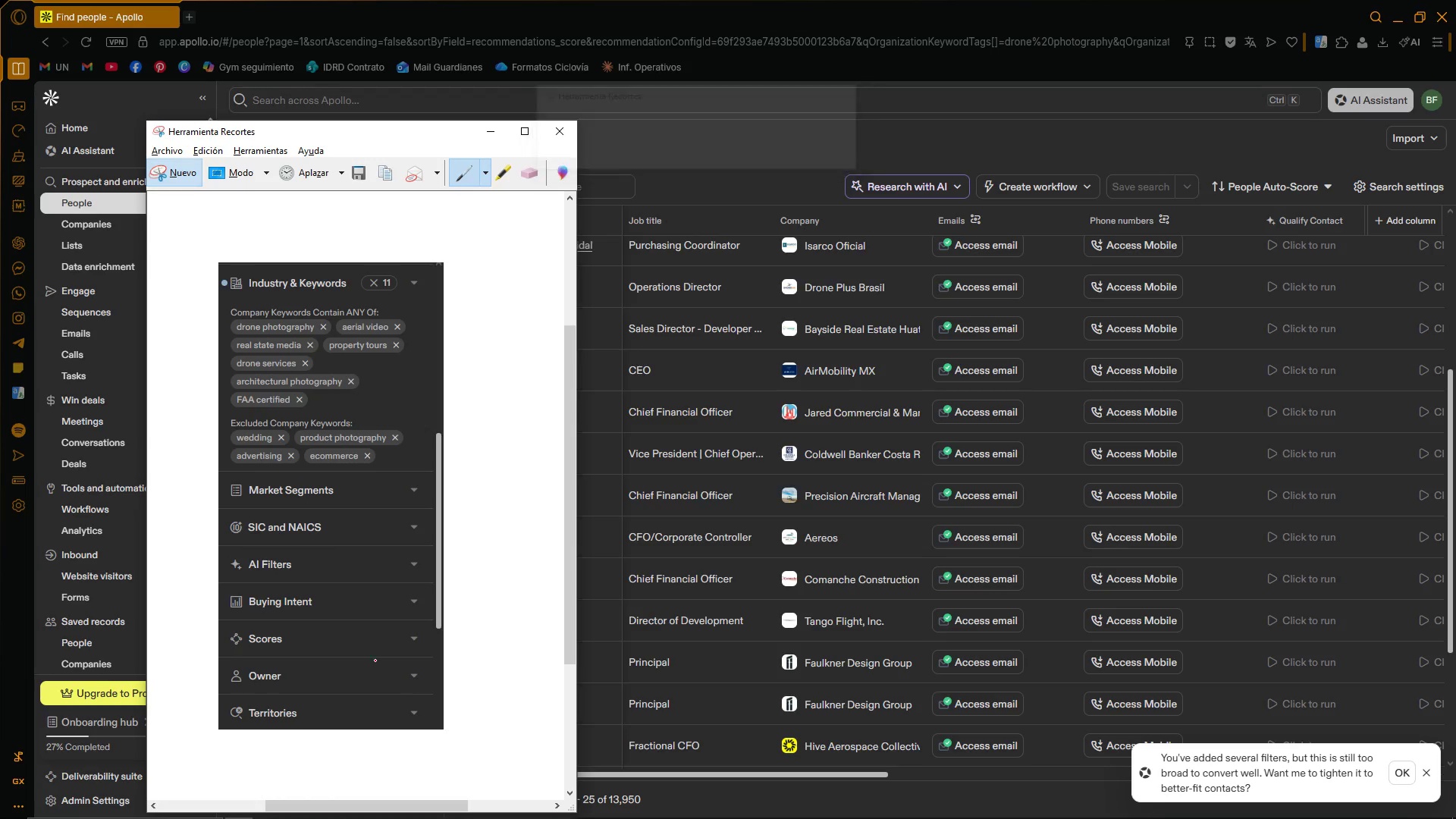 
key(Control+C)
 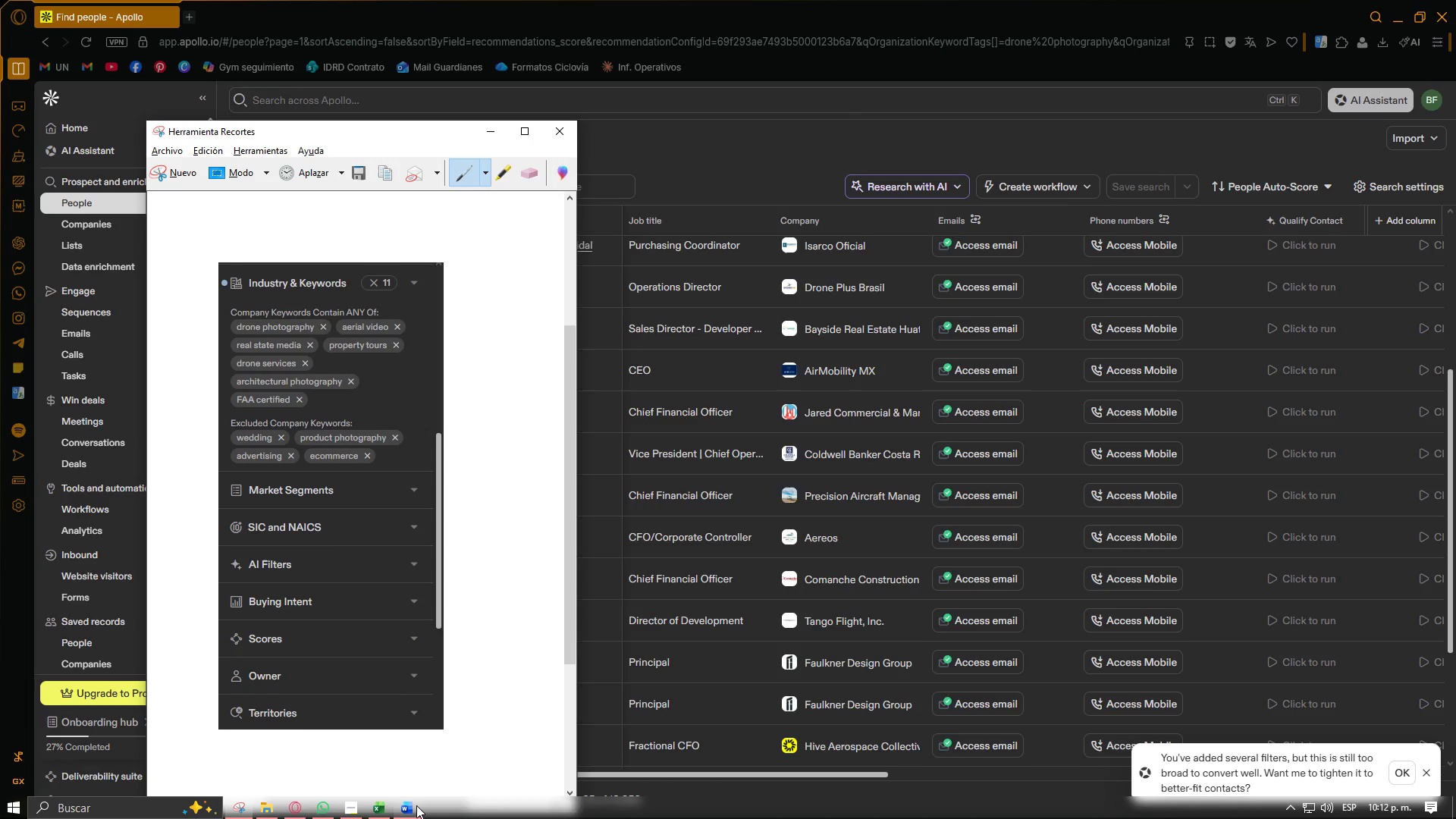 
left_click([415, 806])
 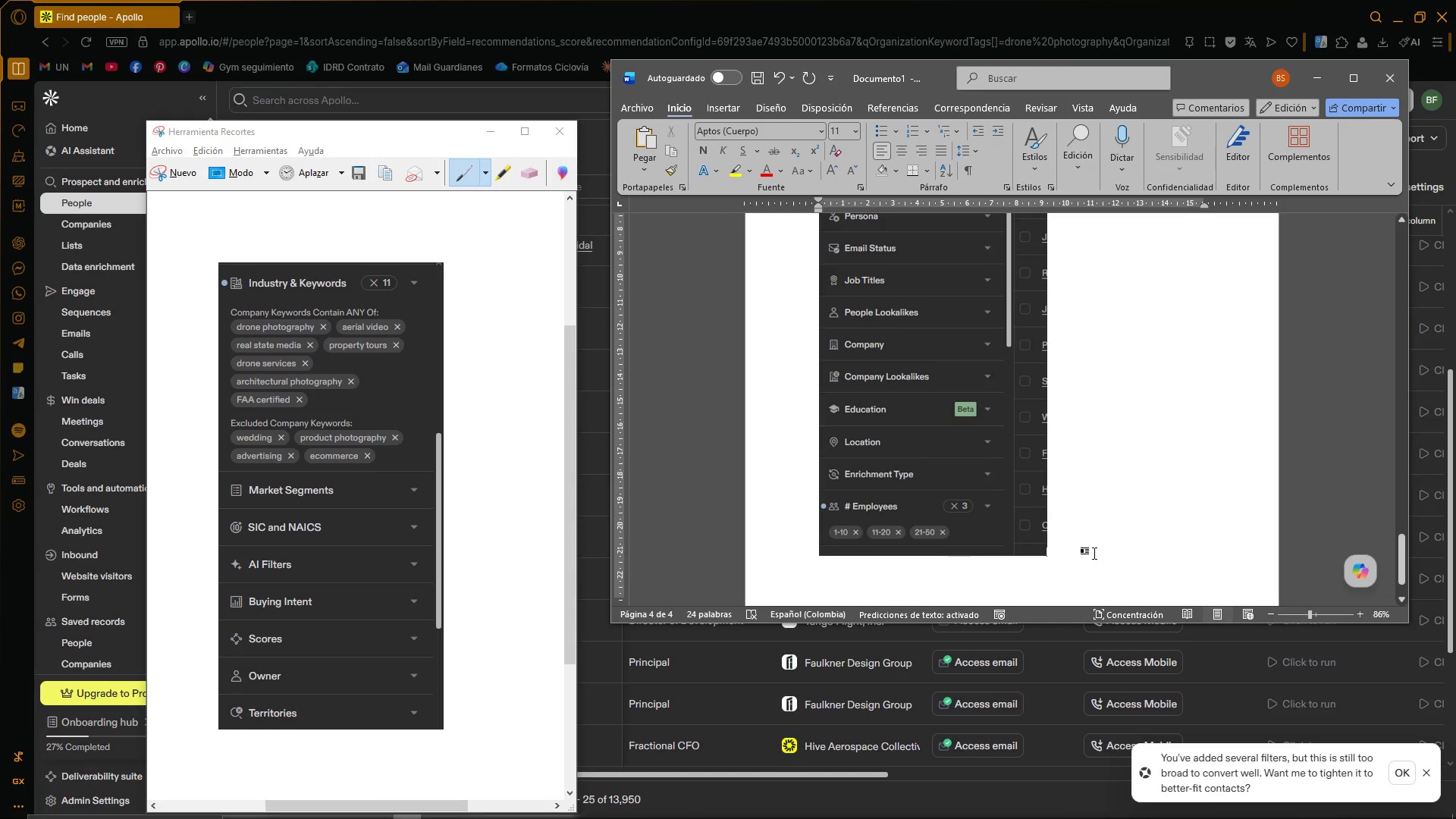 
left_click([1062, 562])
 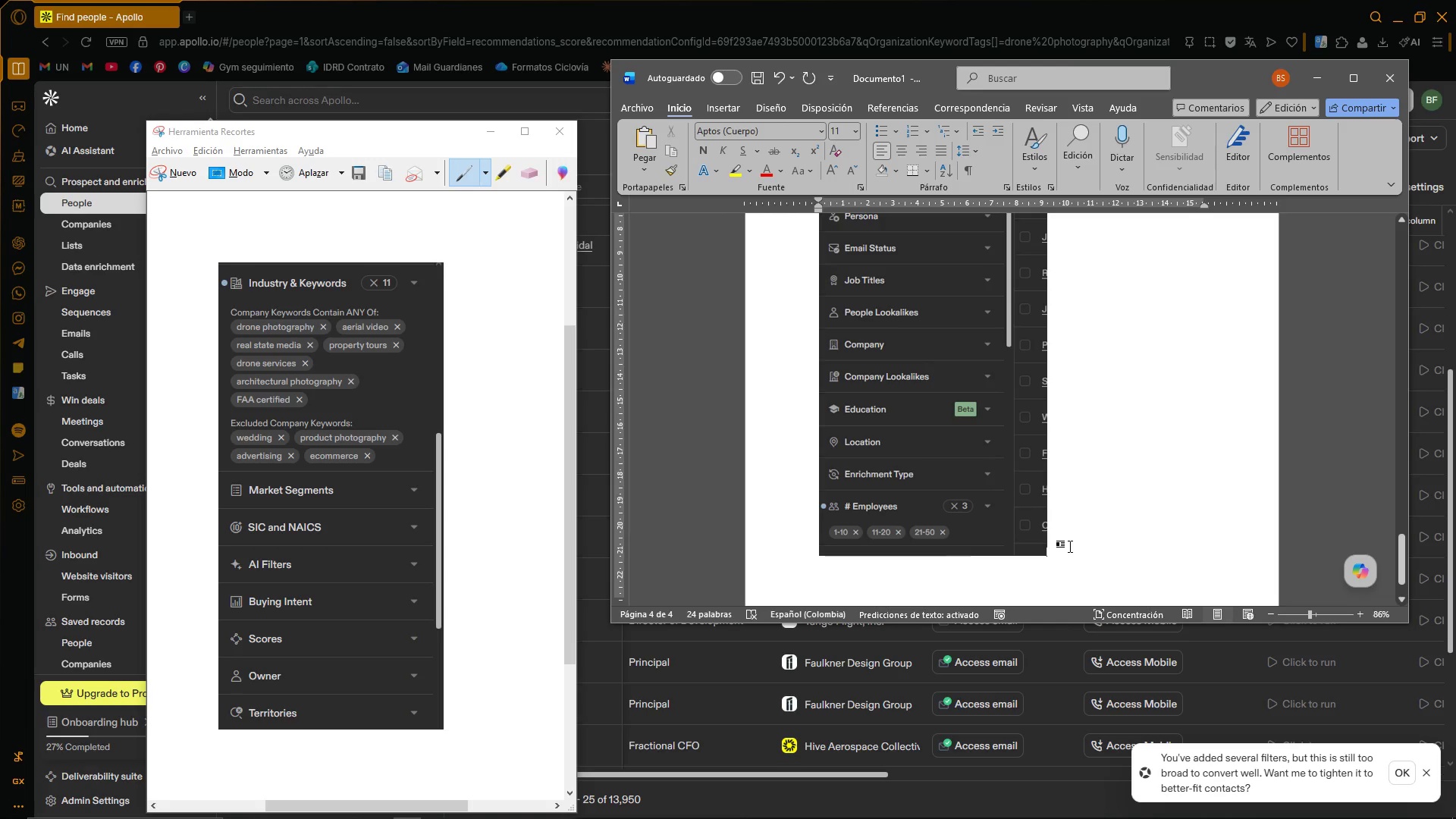 
key(Control+ControlLeft)
 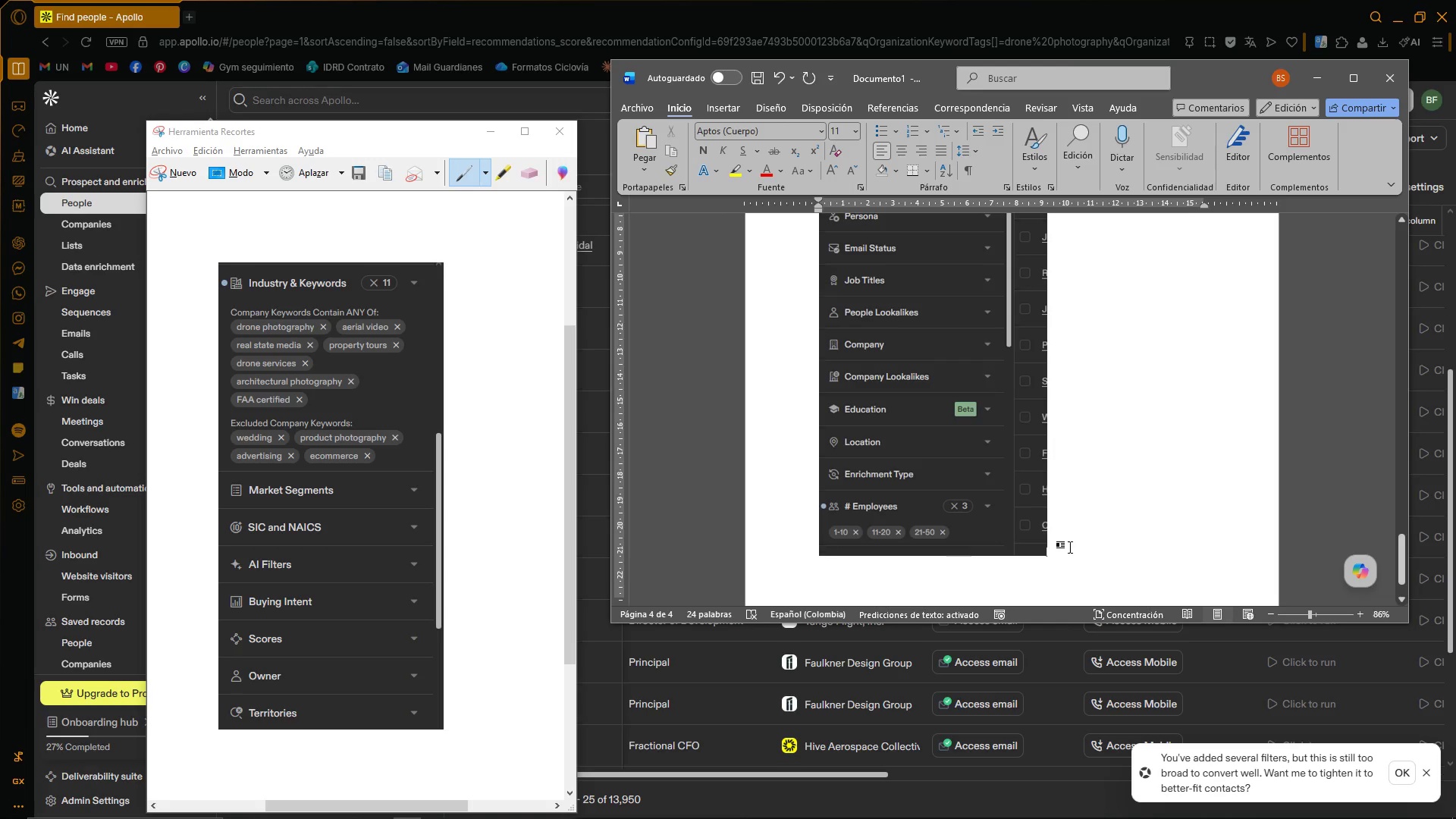 
key(Control+V)
 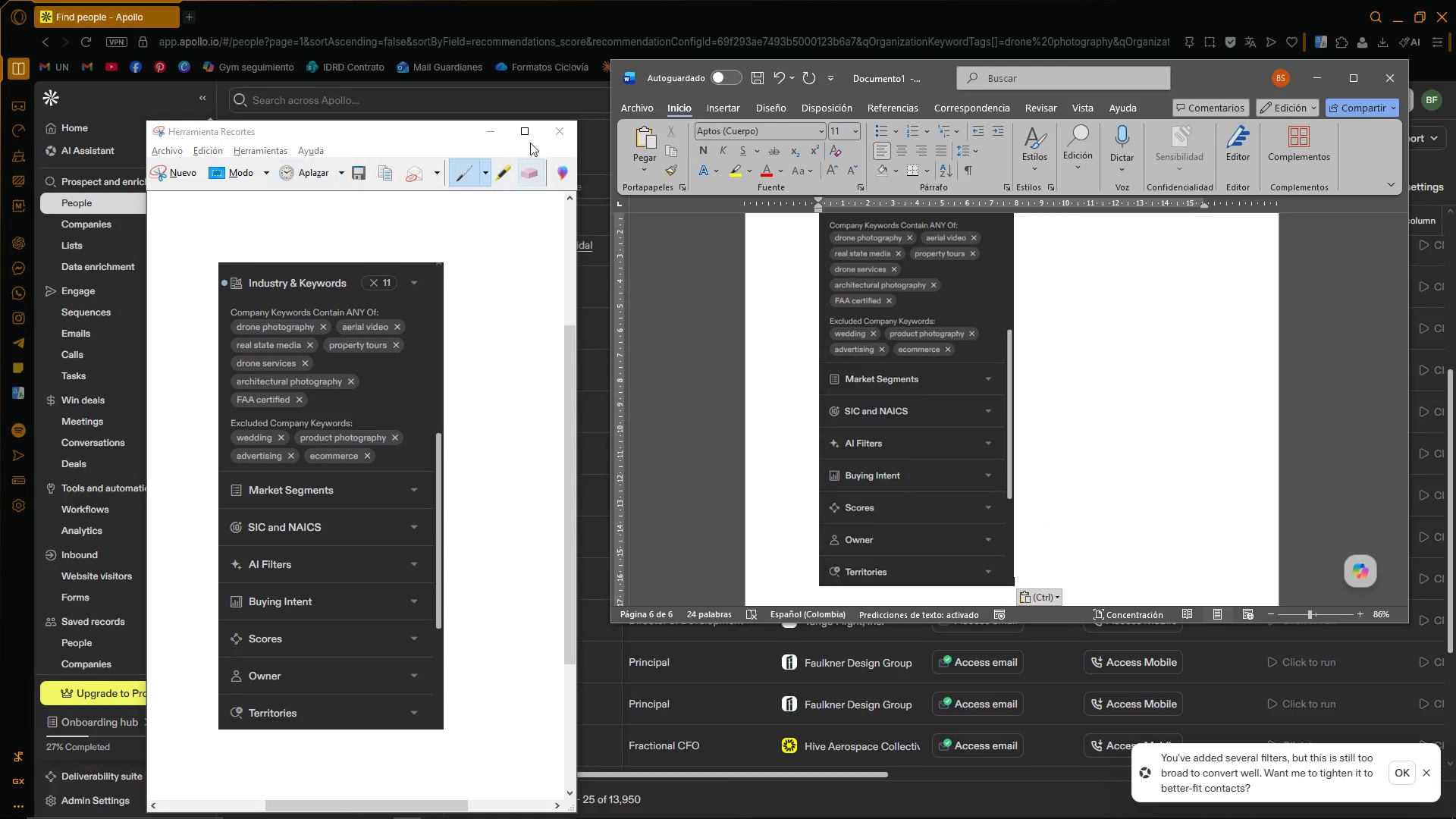 
left_click([488, 134])
 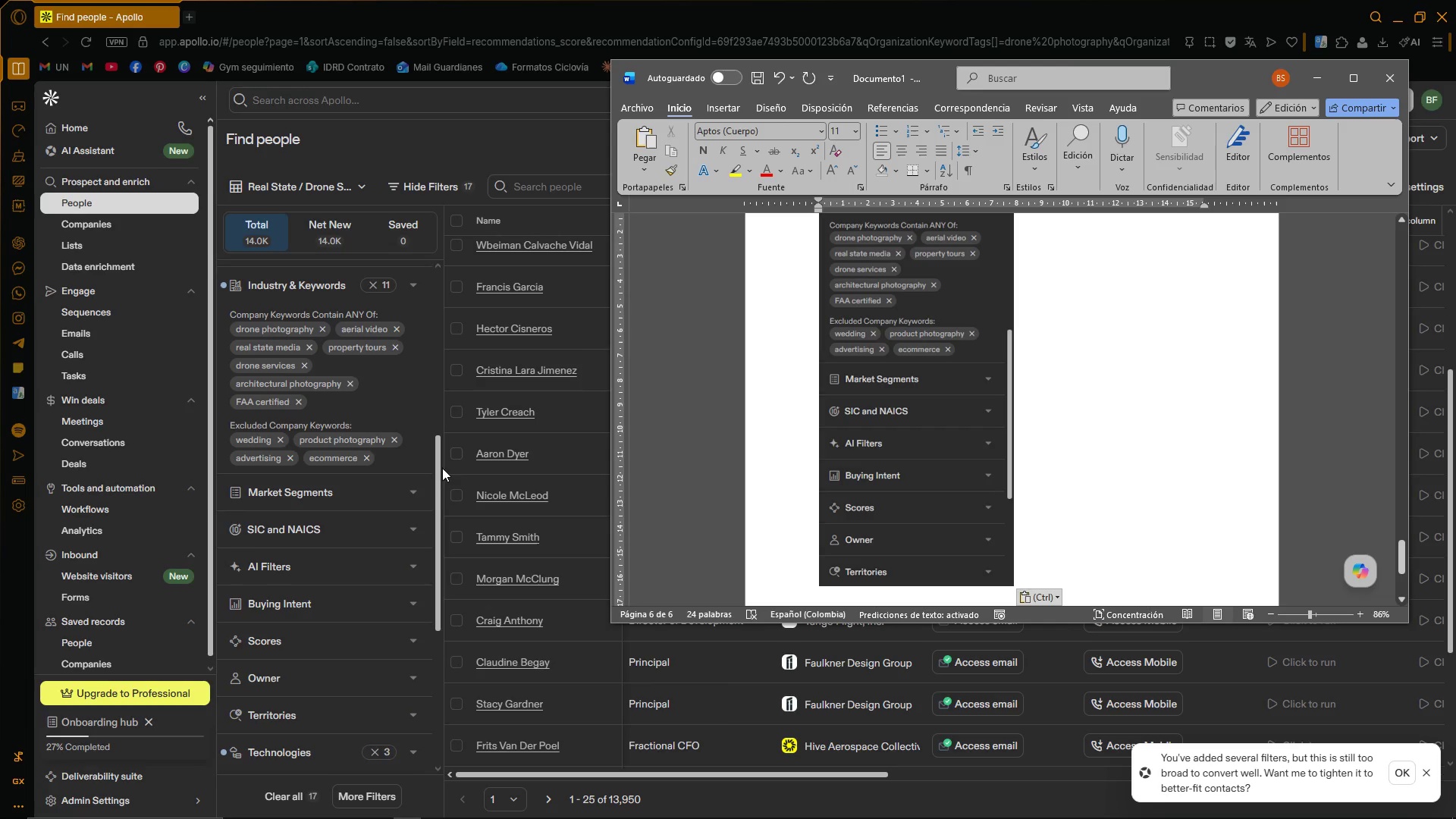 
left_click_drag(start_coordinate=[438, 469], to_coordinate=[421, 655])
 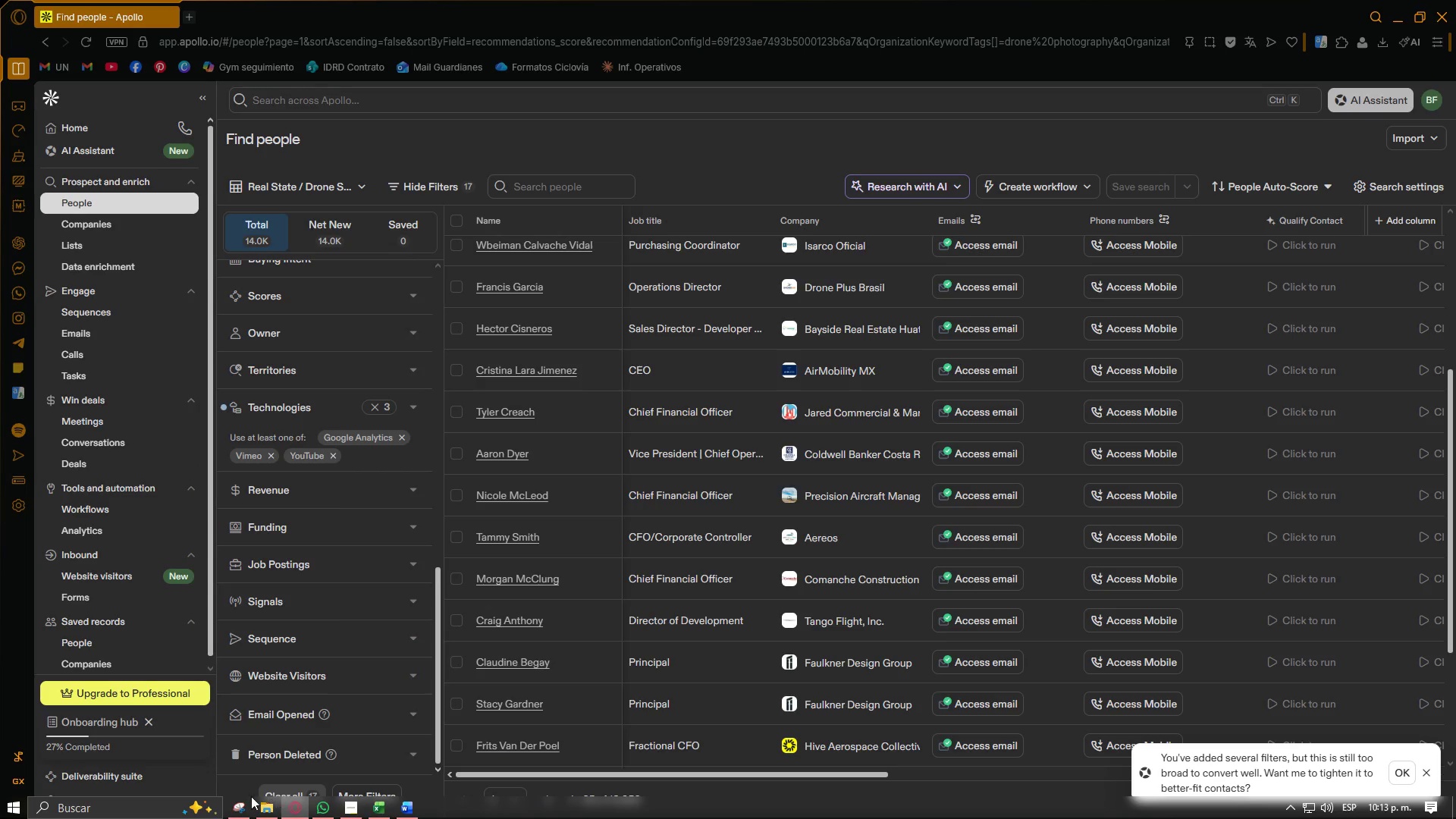 
left_click([237, 811])
 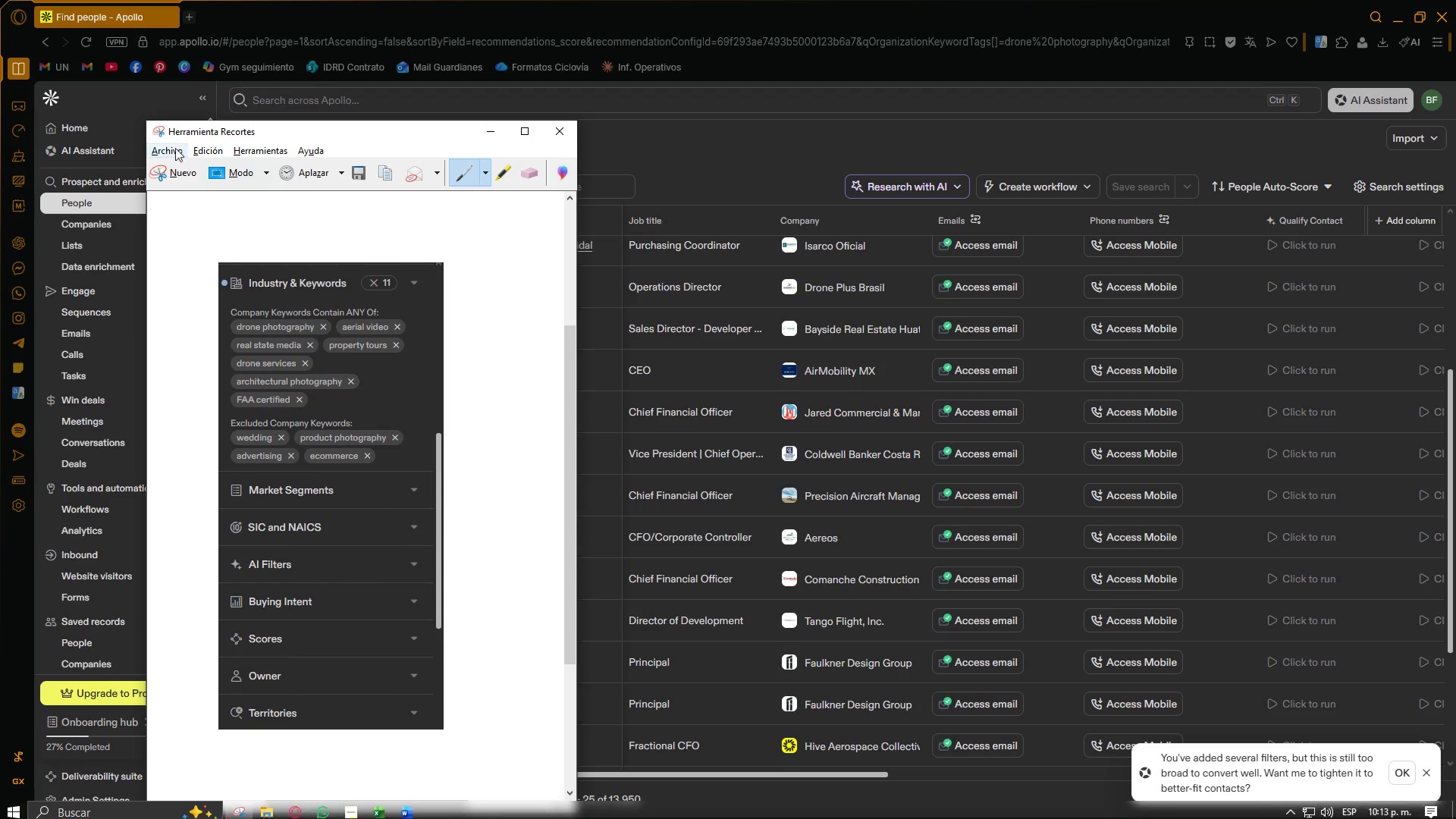 
left_click([163, 168])
 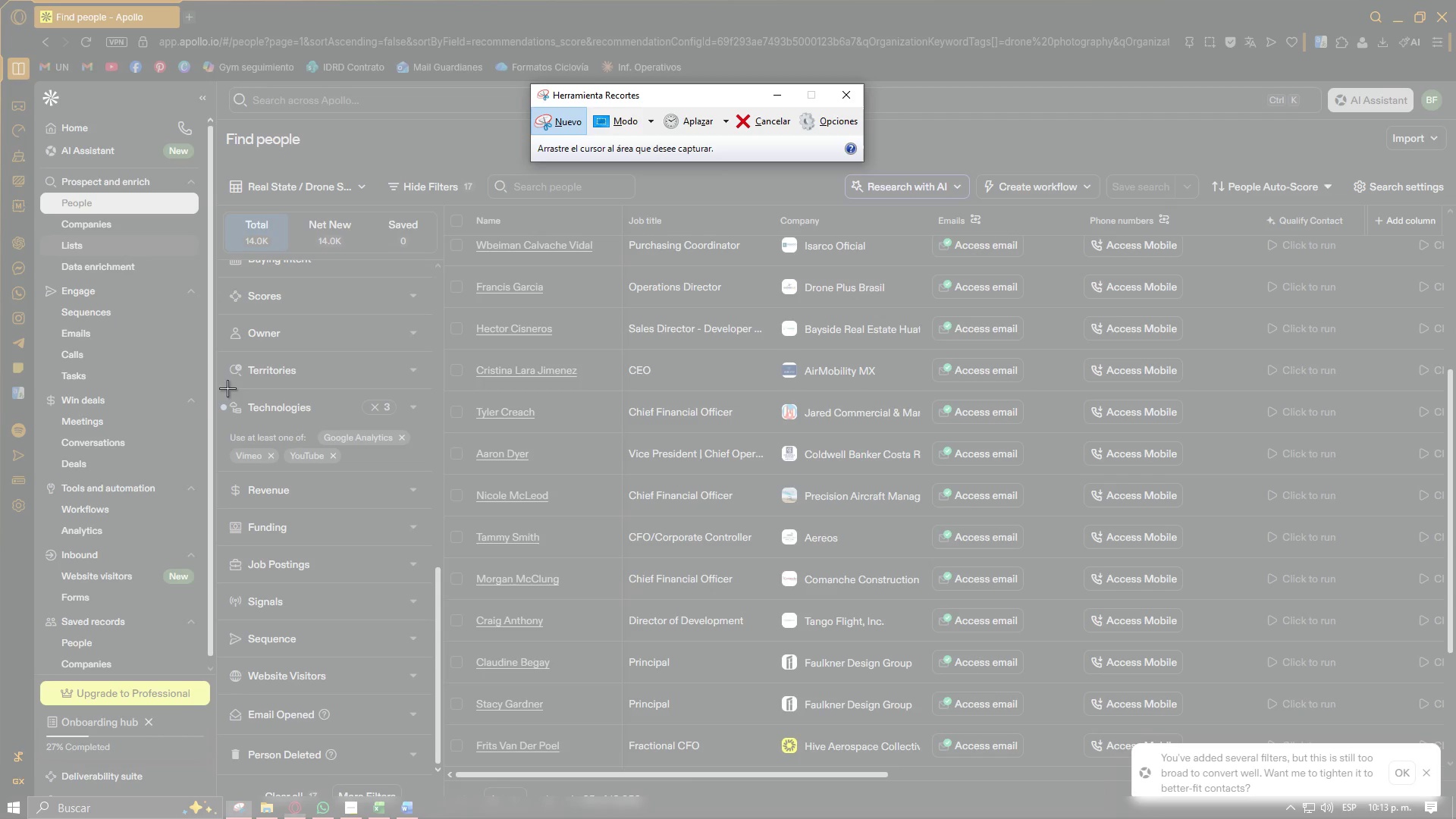 
left_click_drag(start_coordinate=[217, 388], to_coordinate=[436, 774])
 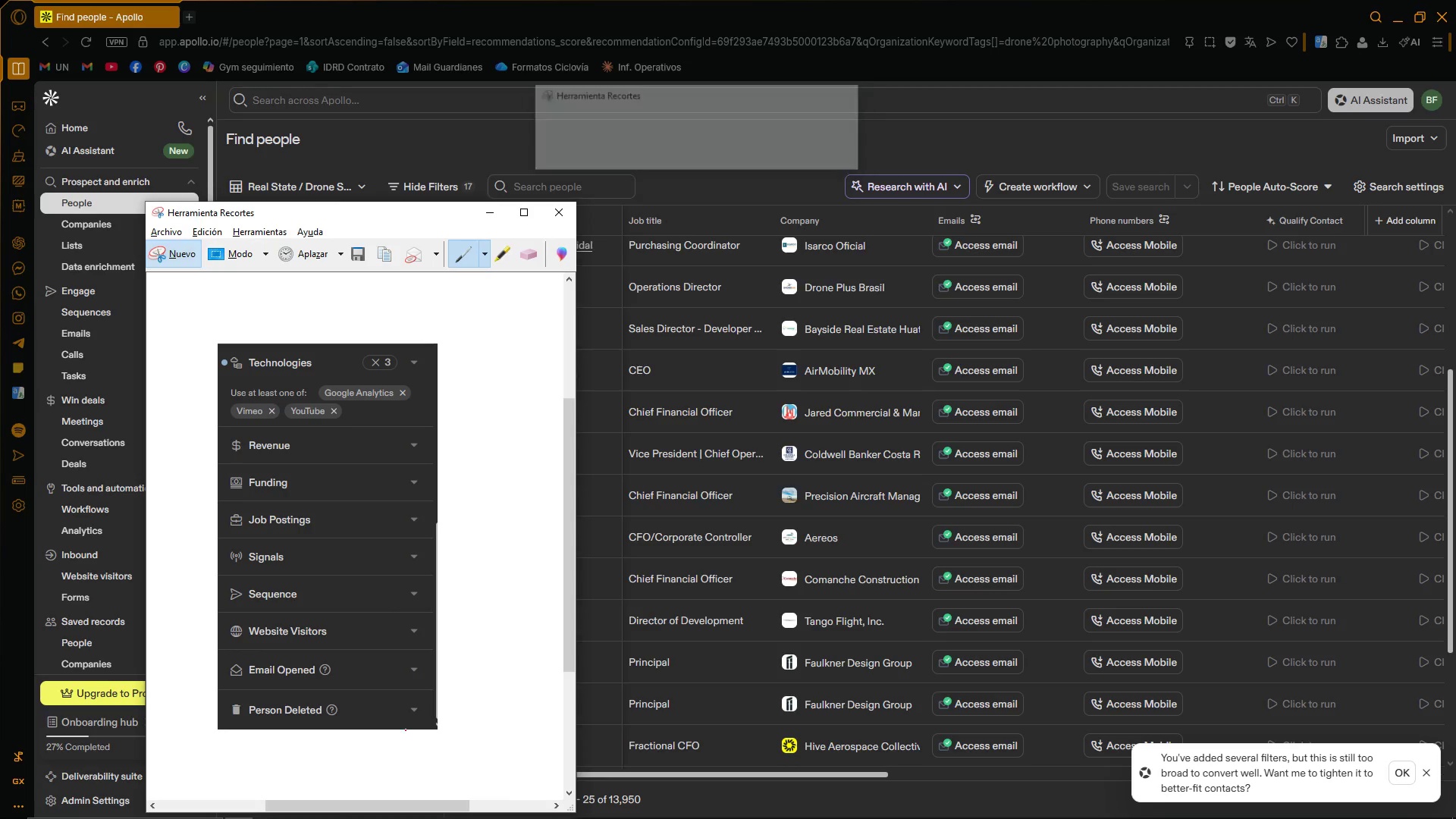 
key(Control+ControlLeft)
 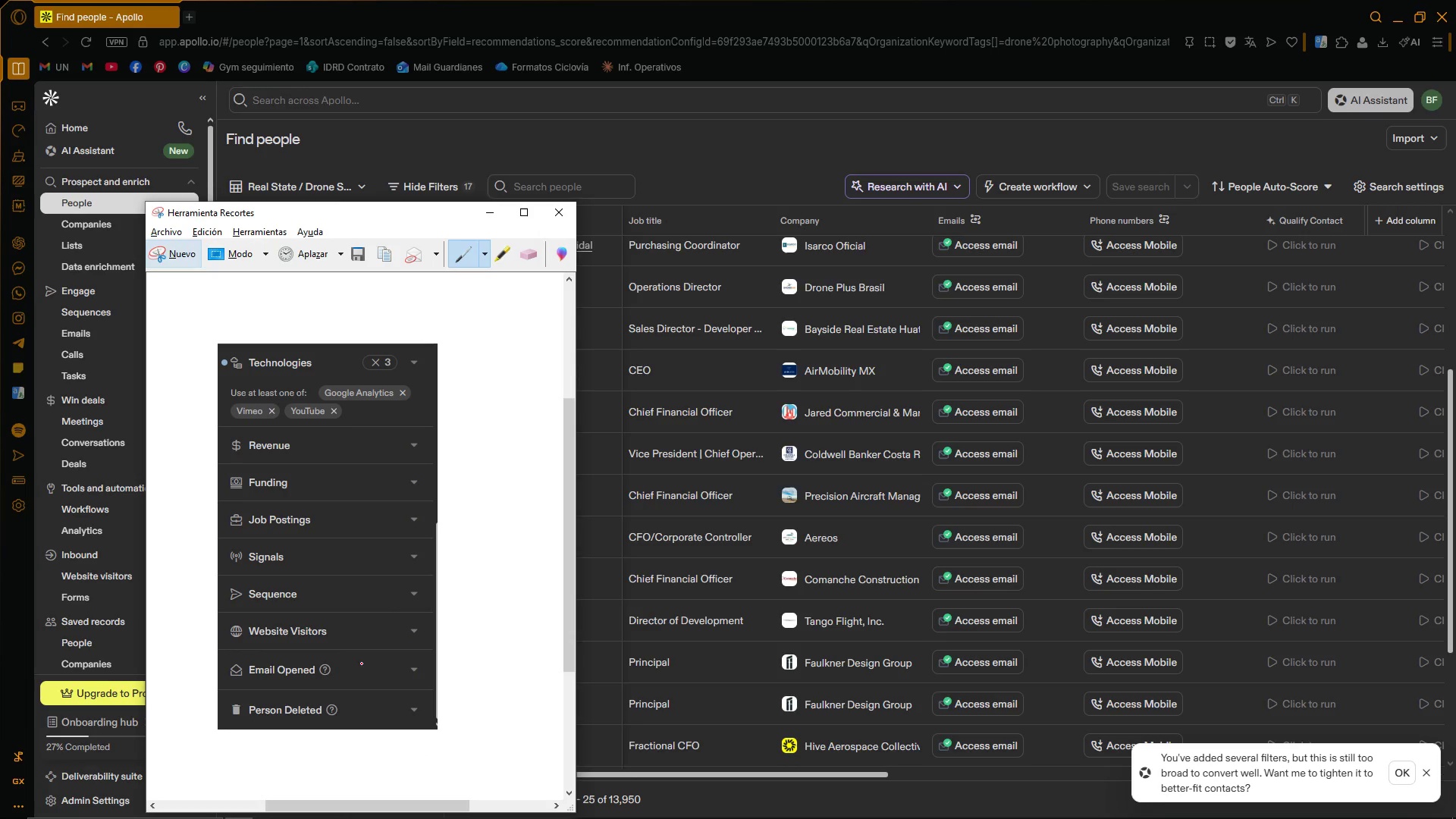 
key(Control+C)
 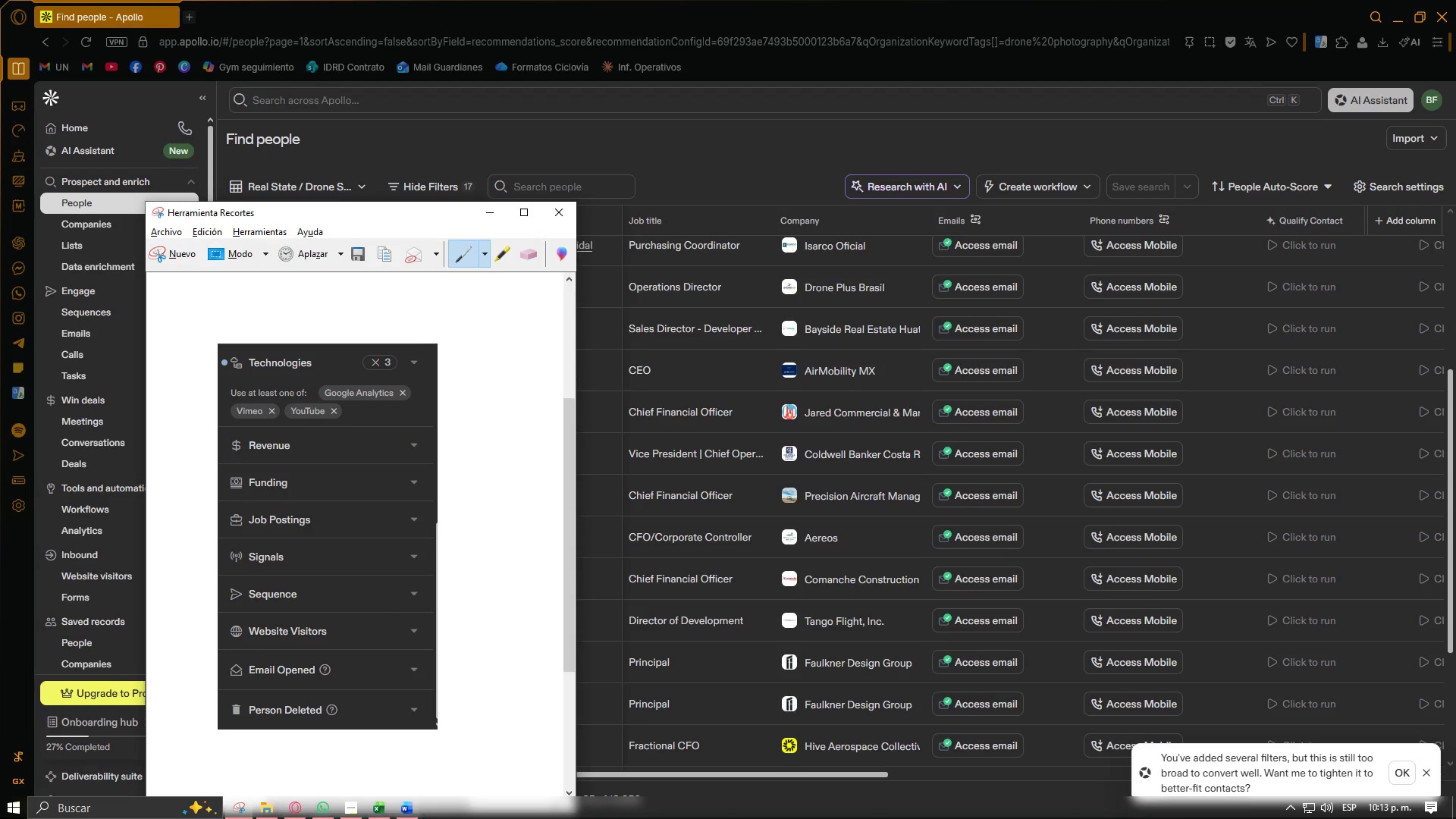 
left_click([413, 812])
 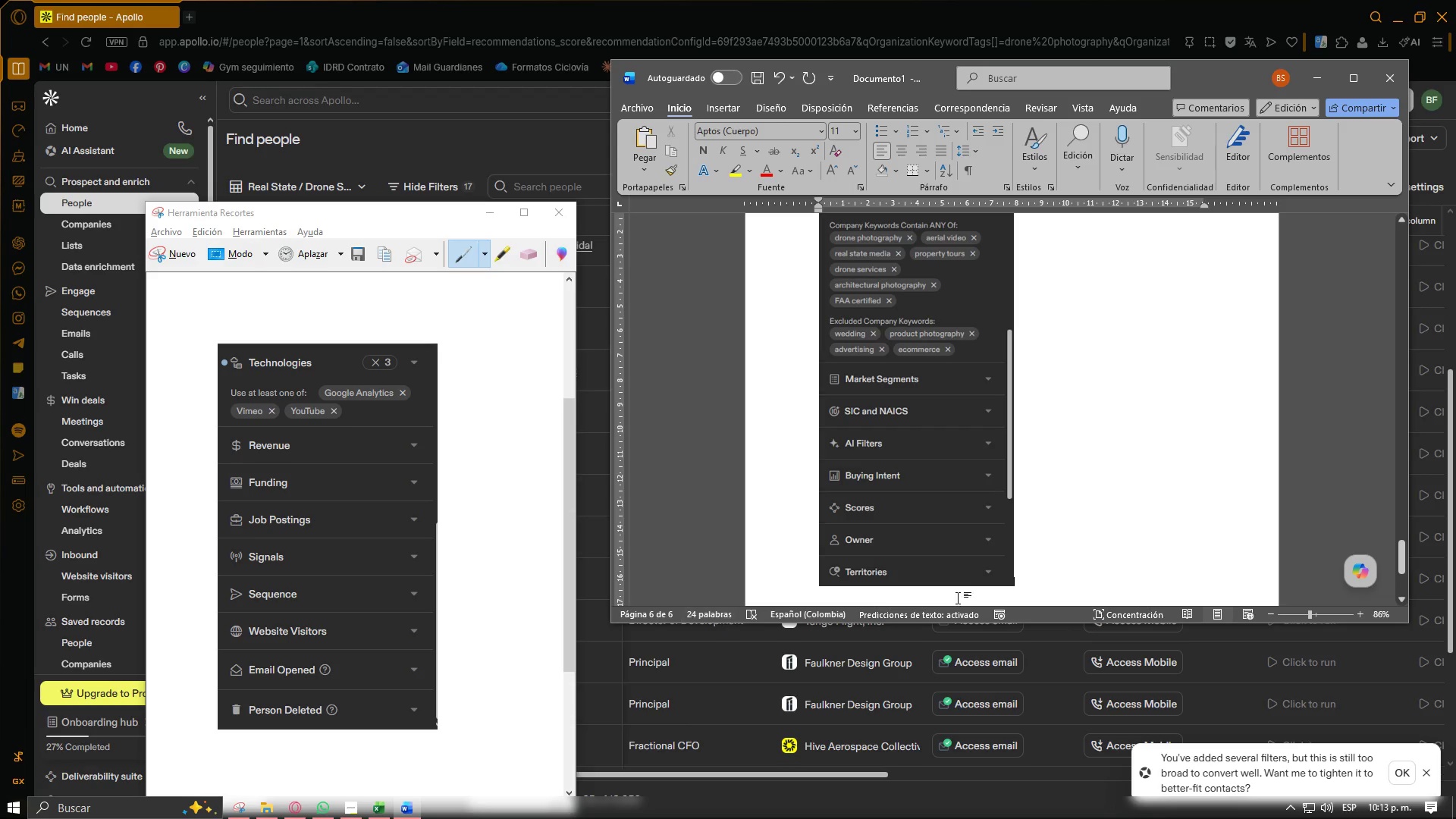 
left_click([1083, 557])
 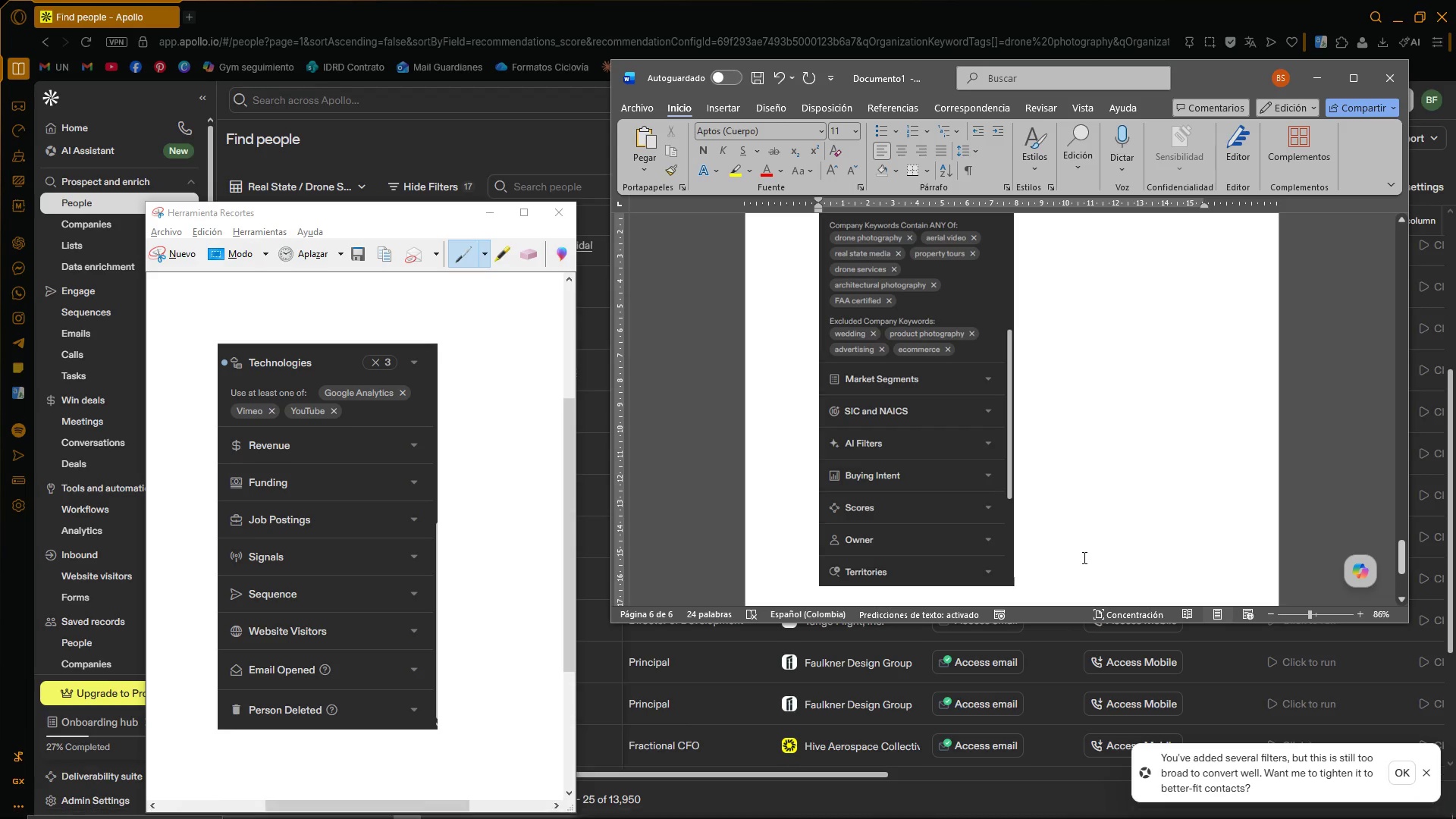 
key(Control+ControlLeft)
 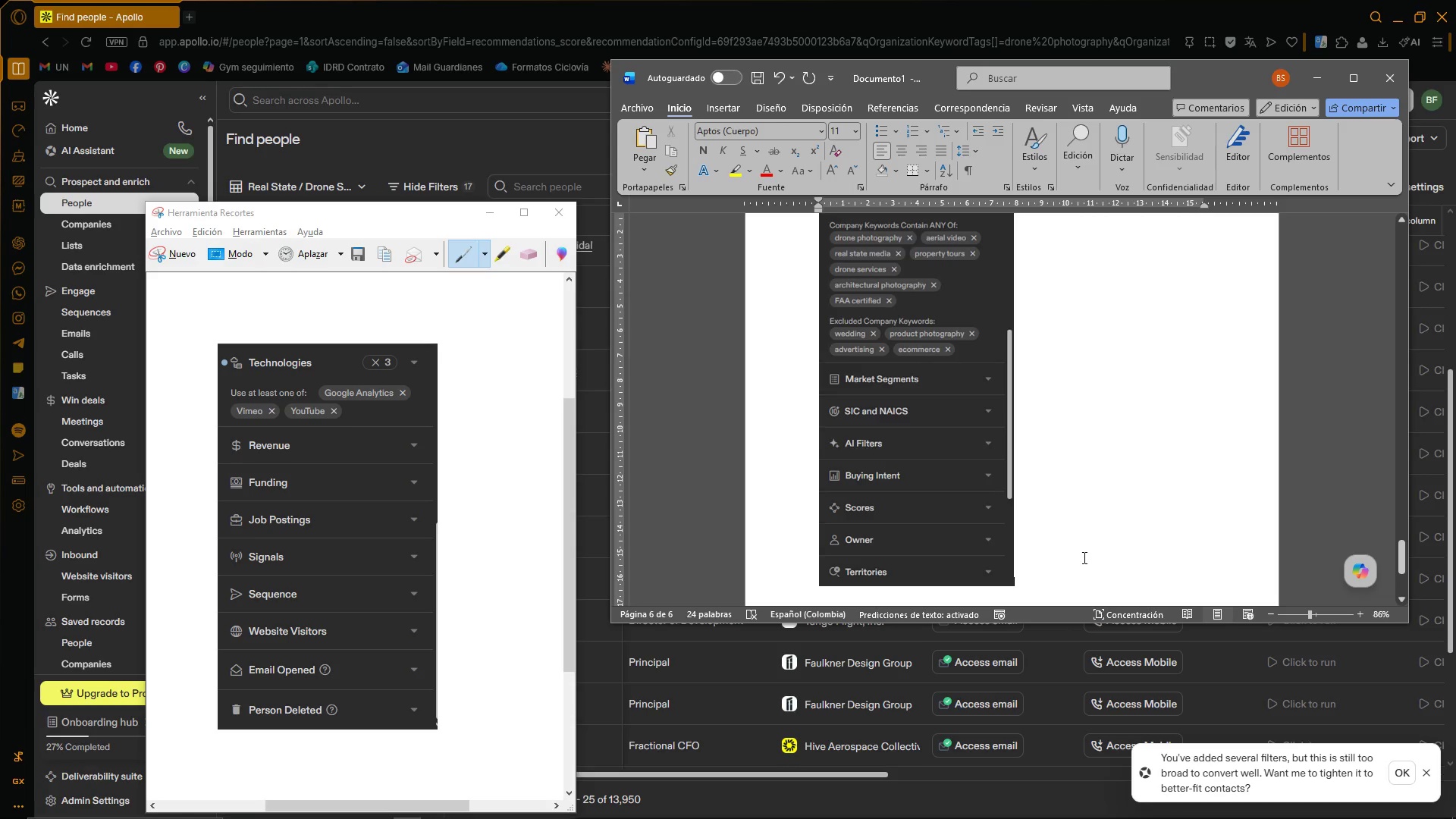 
key(Control+V)
 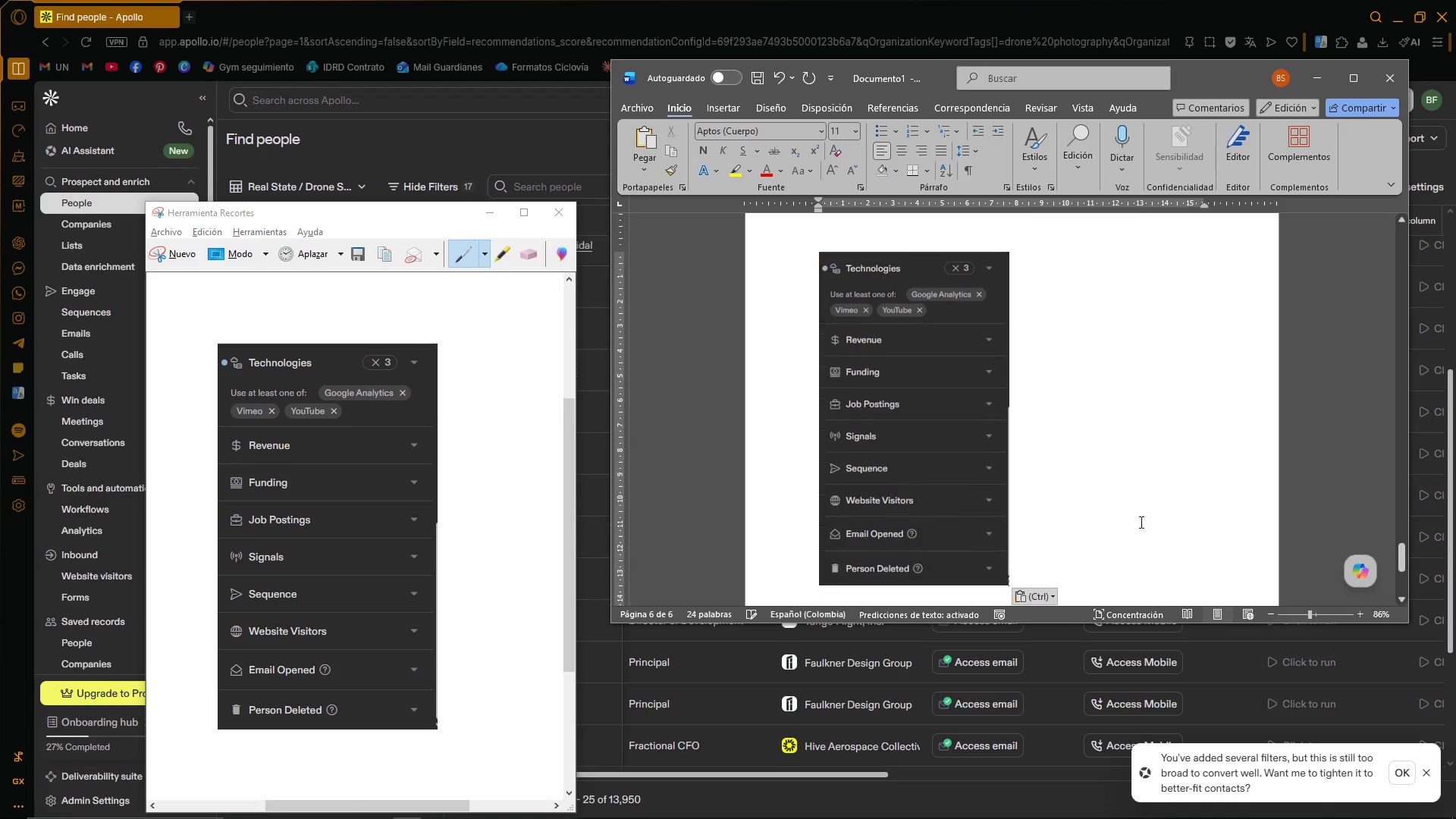 
scroll: coordinate [1163, 483], scroll_direction: up, amount: 39.0
 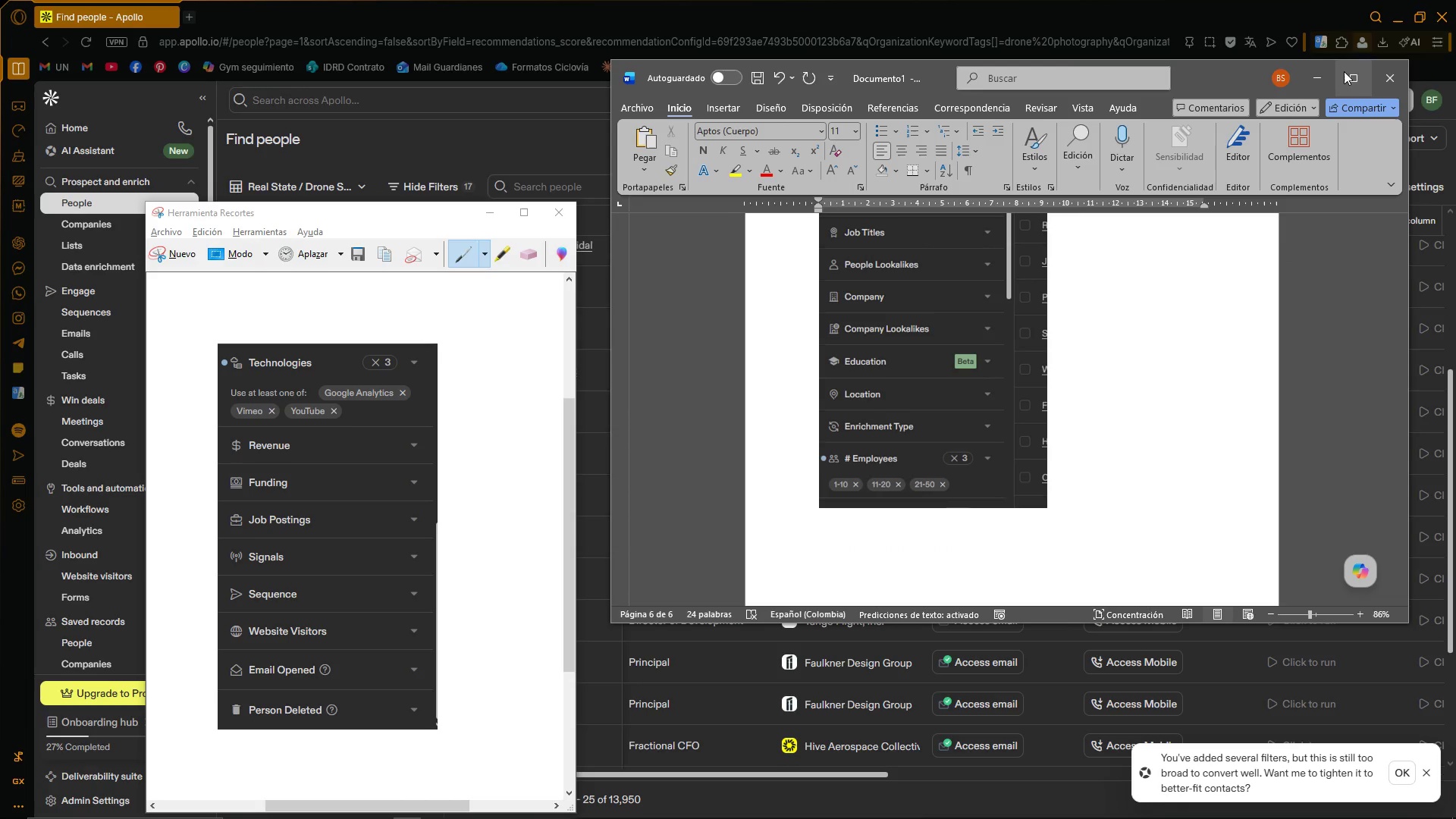 
left_click([1346, 75])
 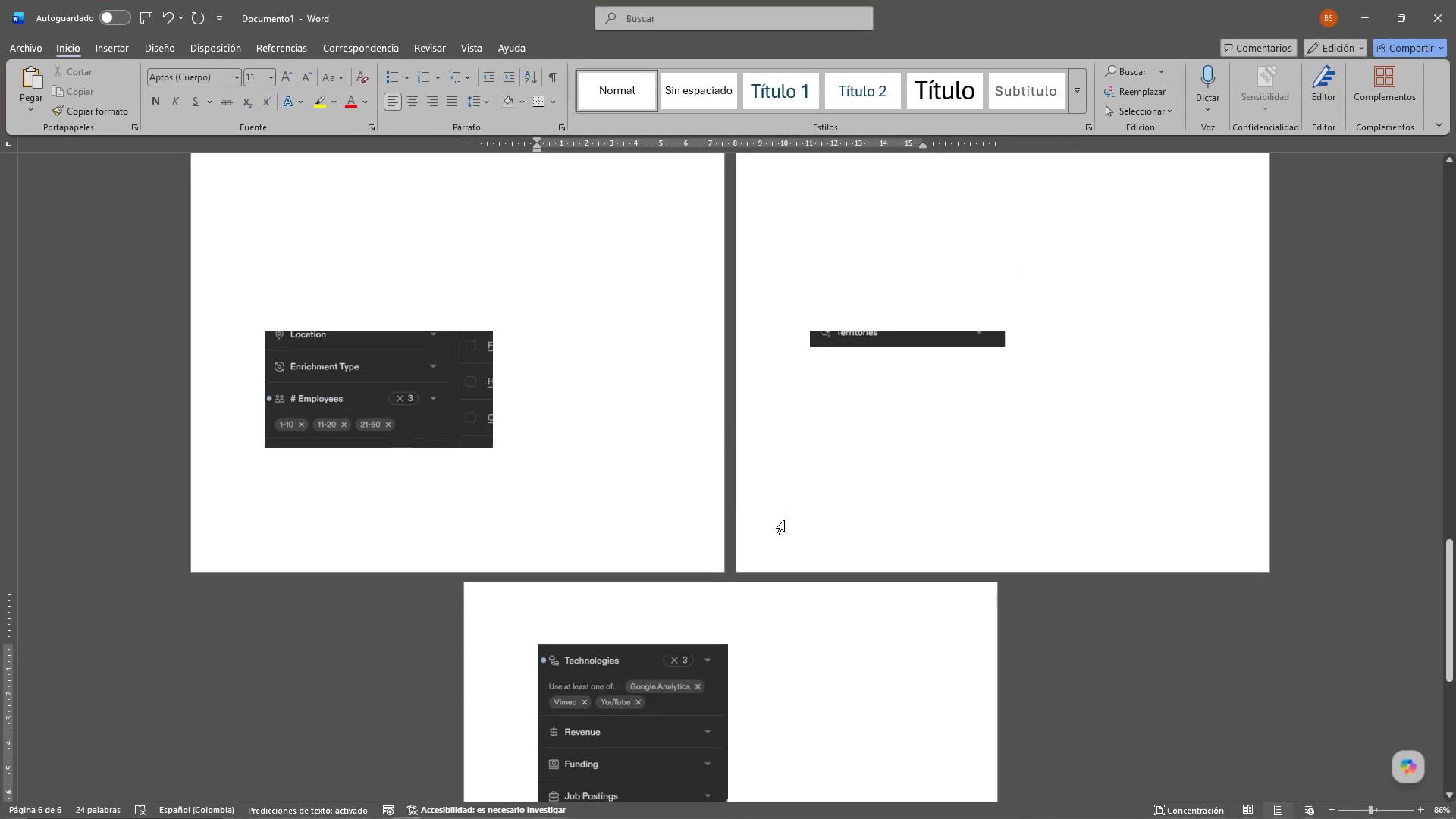 
scroll: coordinate [711, 489], scroll_direction: up, amount: 36.0
 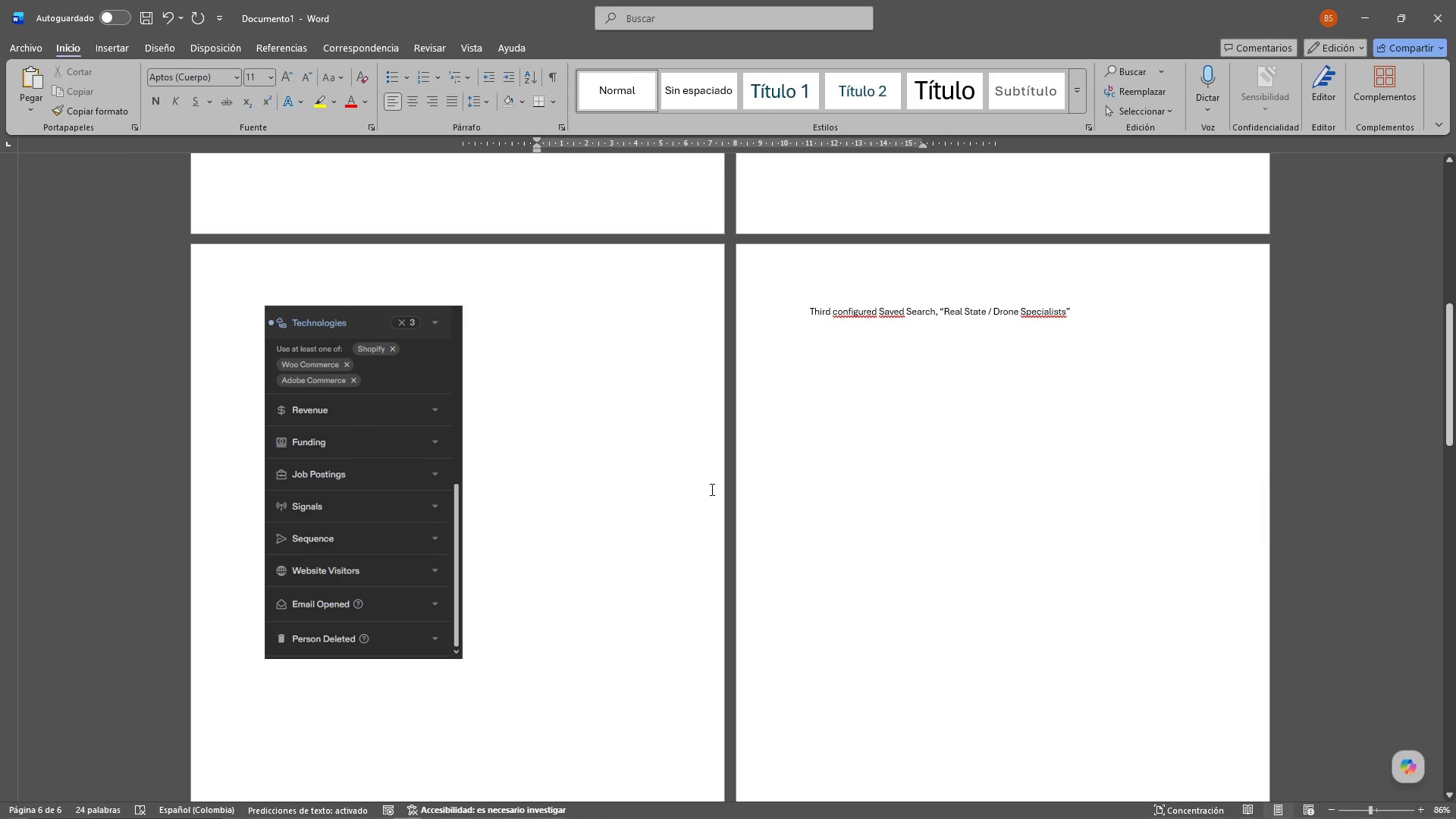 
left_click([450, 517])
 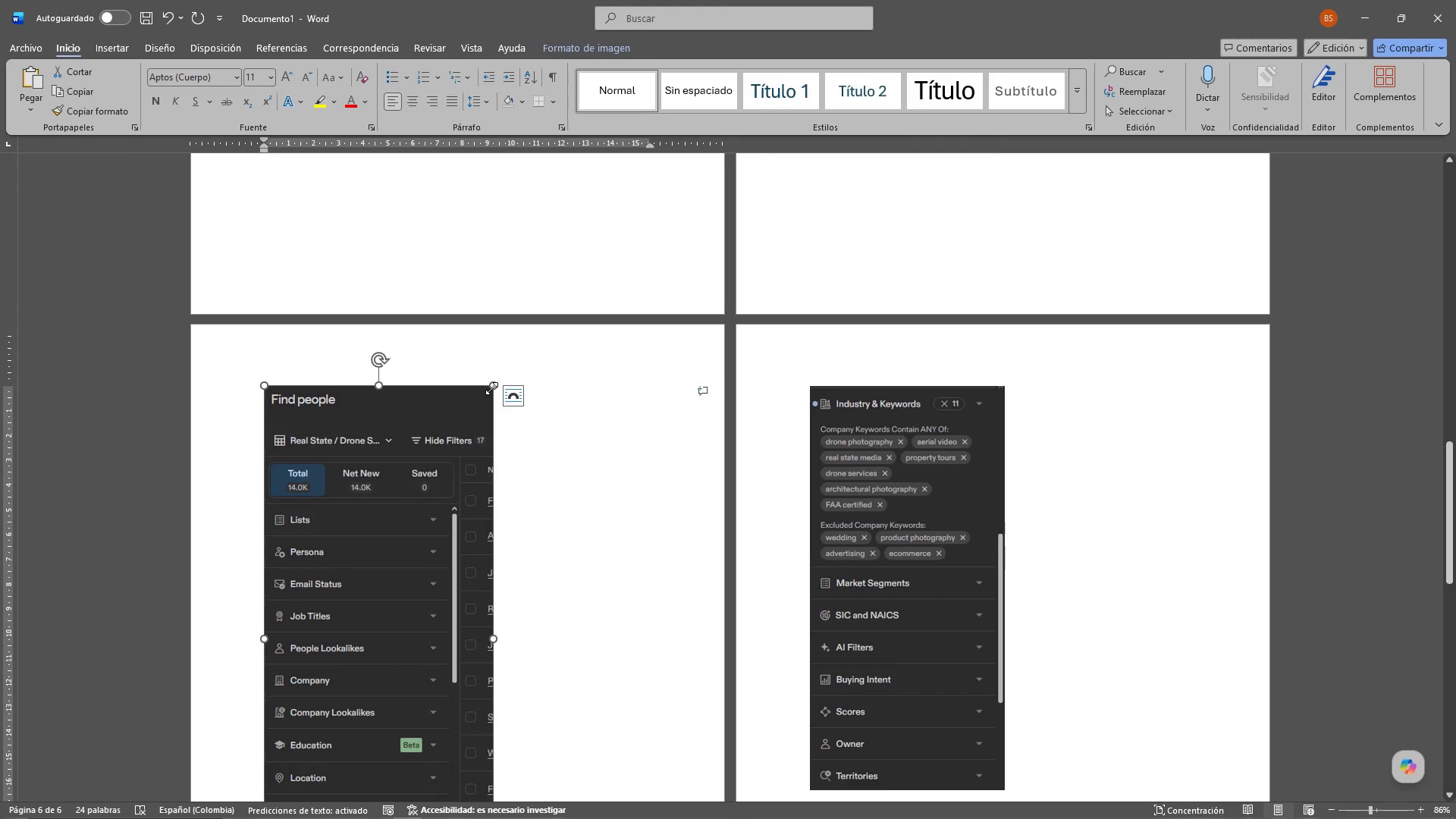 
scroll: coordinate [384, 429], scroll_direction: down, amount: 27.0
 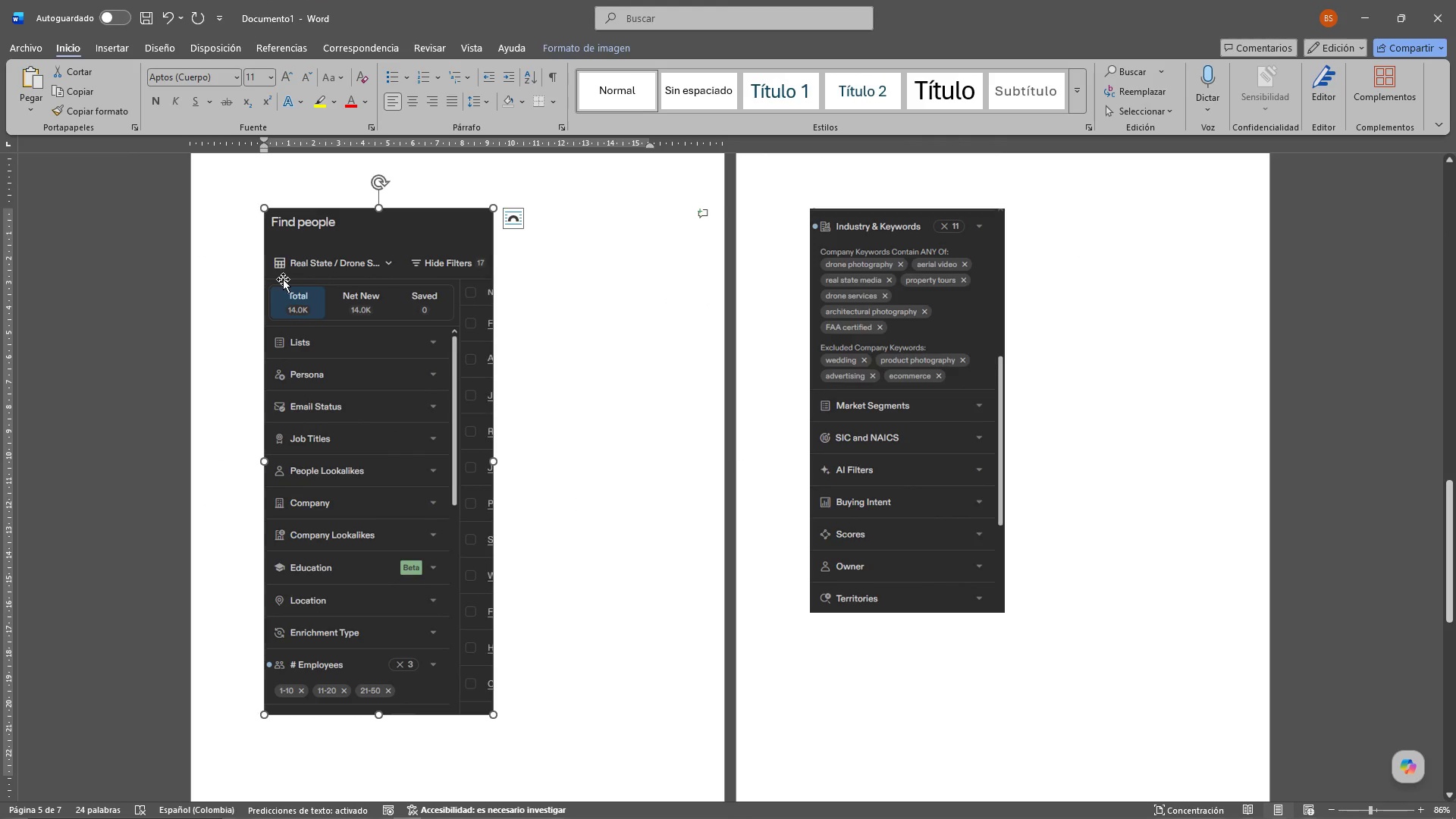 
left_click([250, 215])
 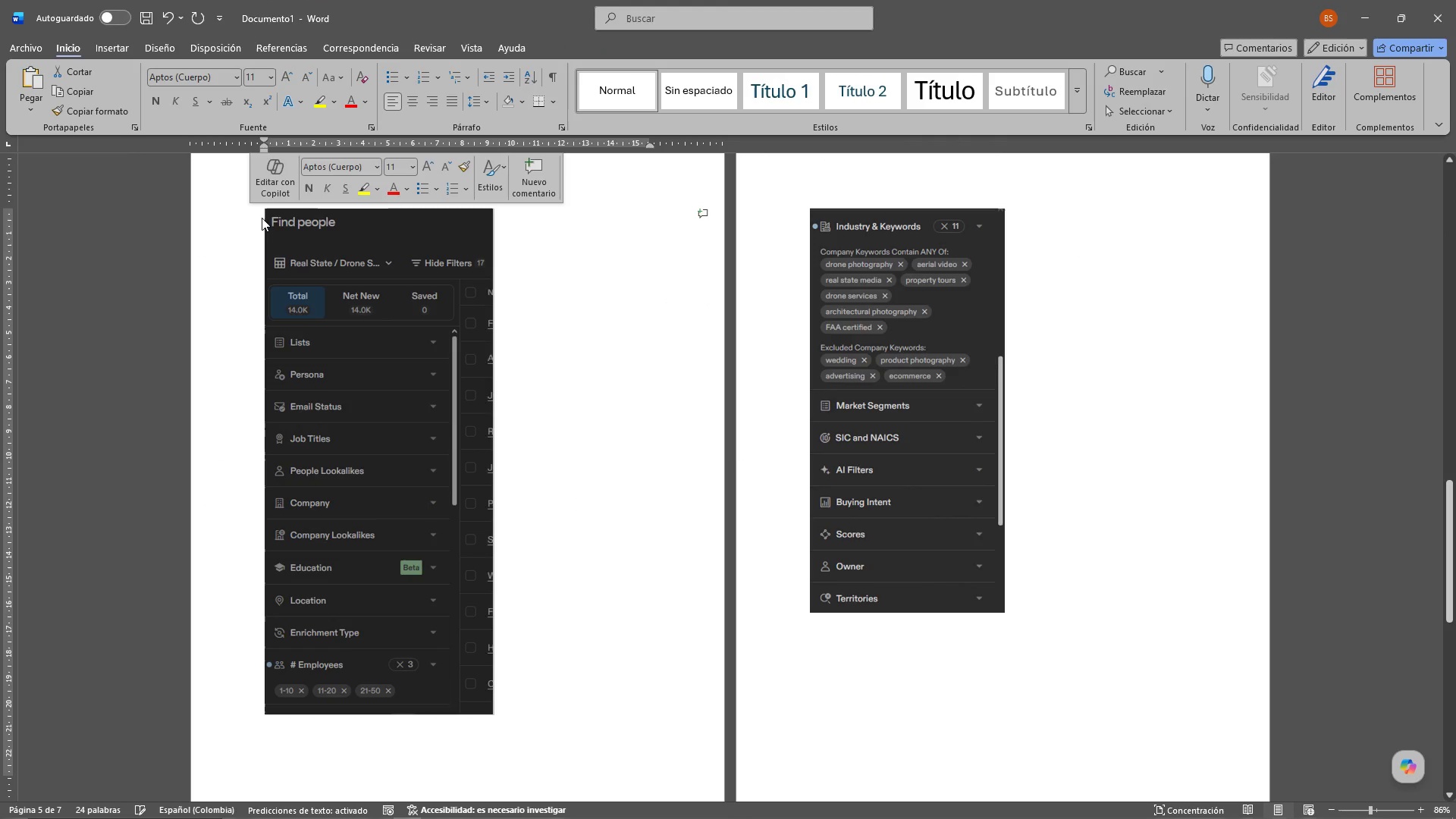 
left_click([265, 218])
 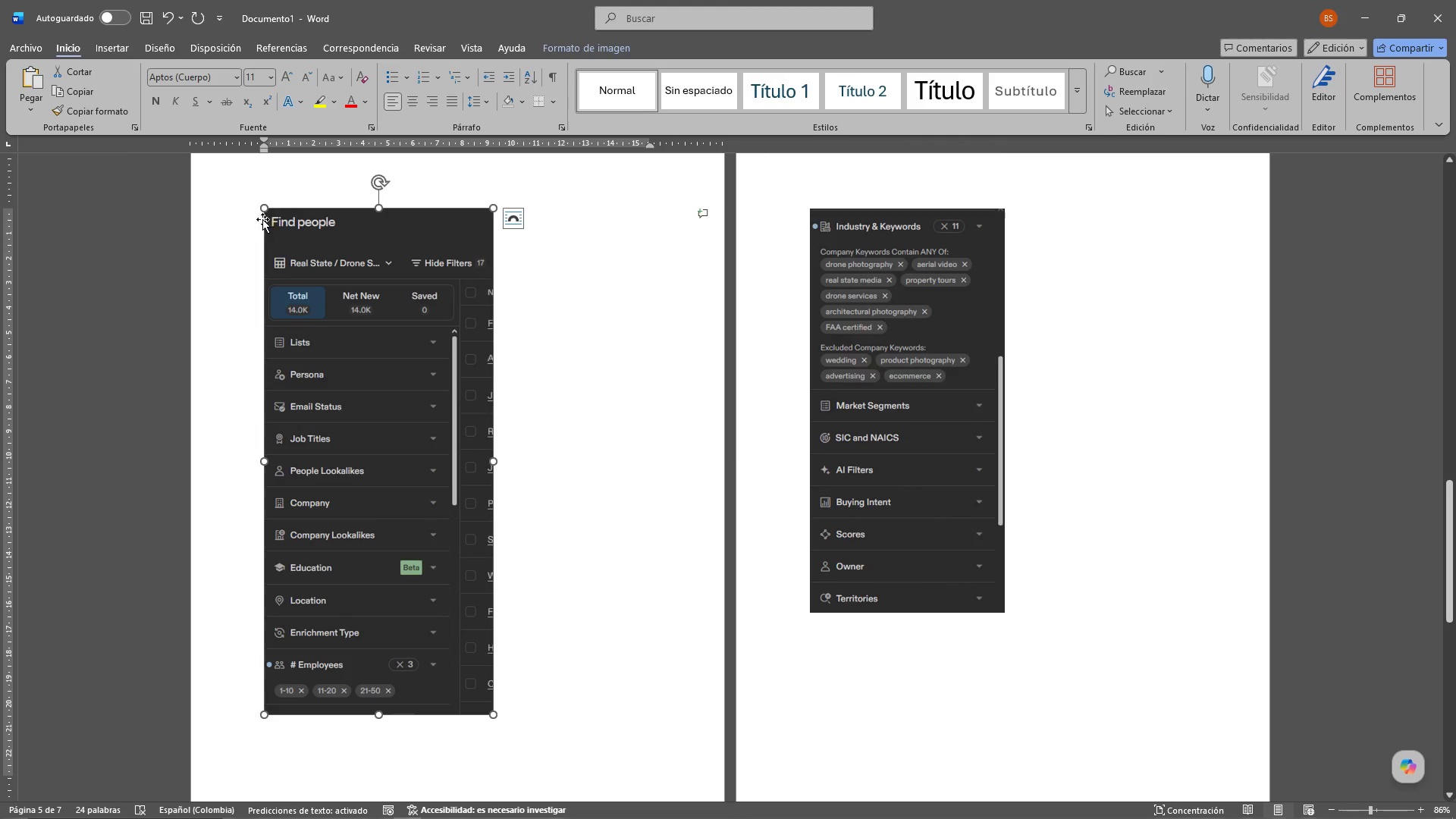 
left_click([259, 218])
 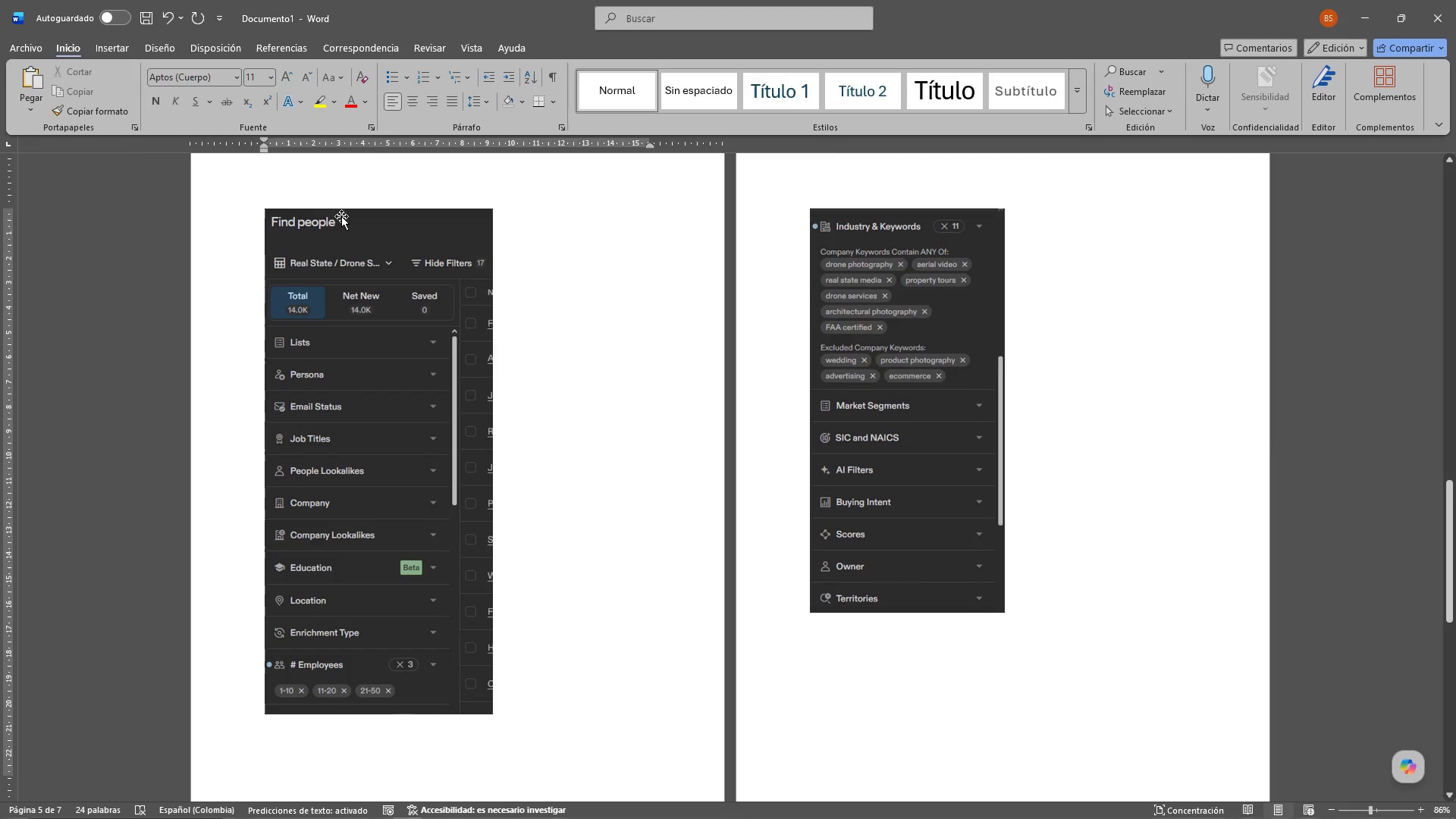 
key(Backspace)
 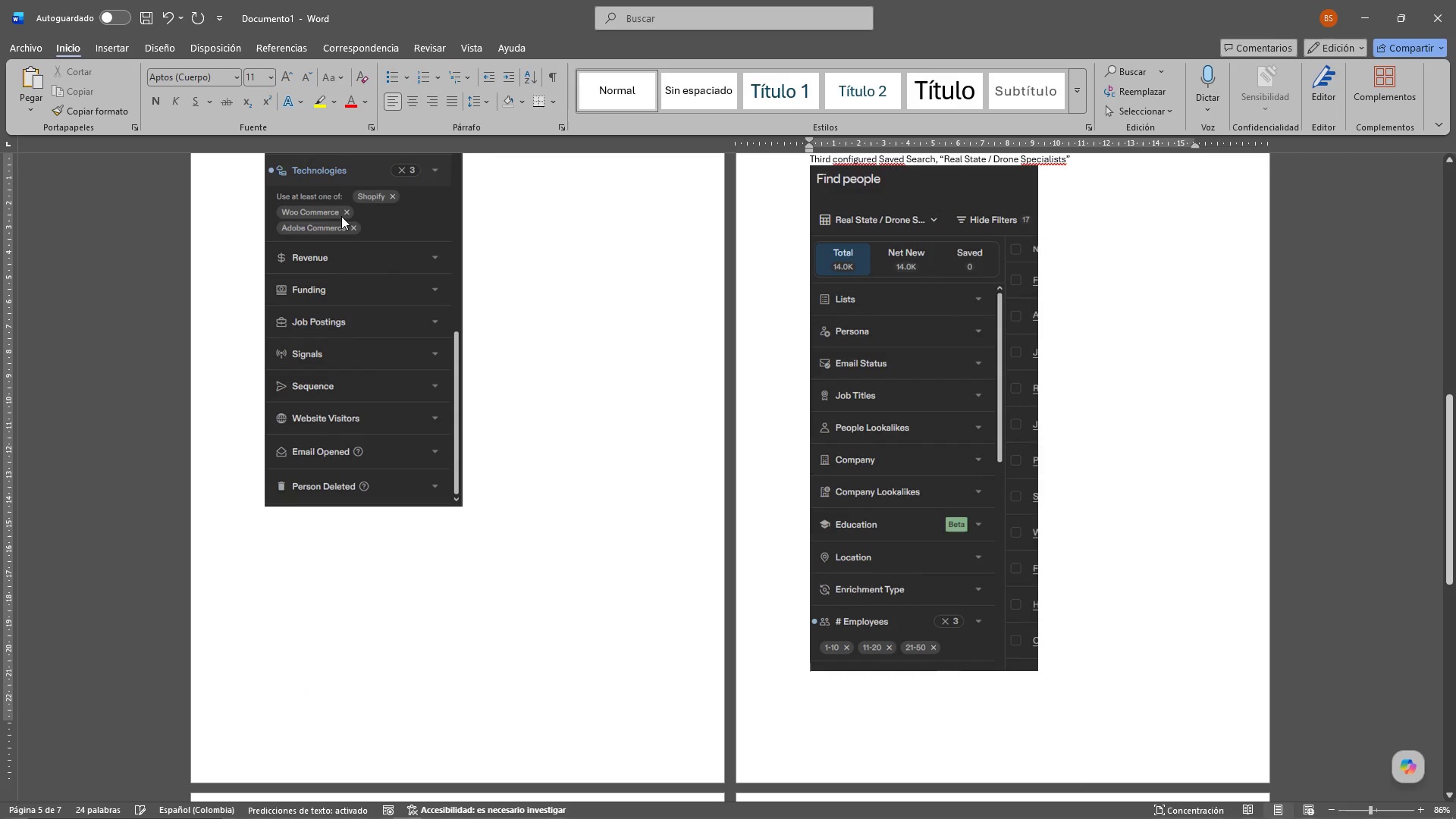 
left_click([928, 479])
 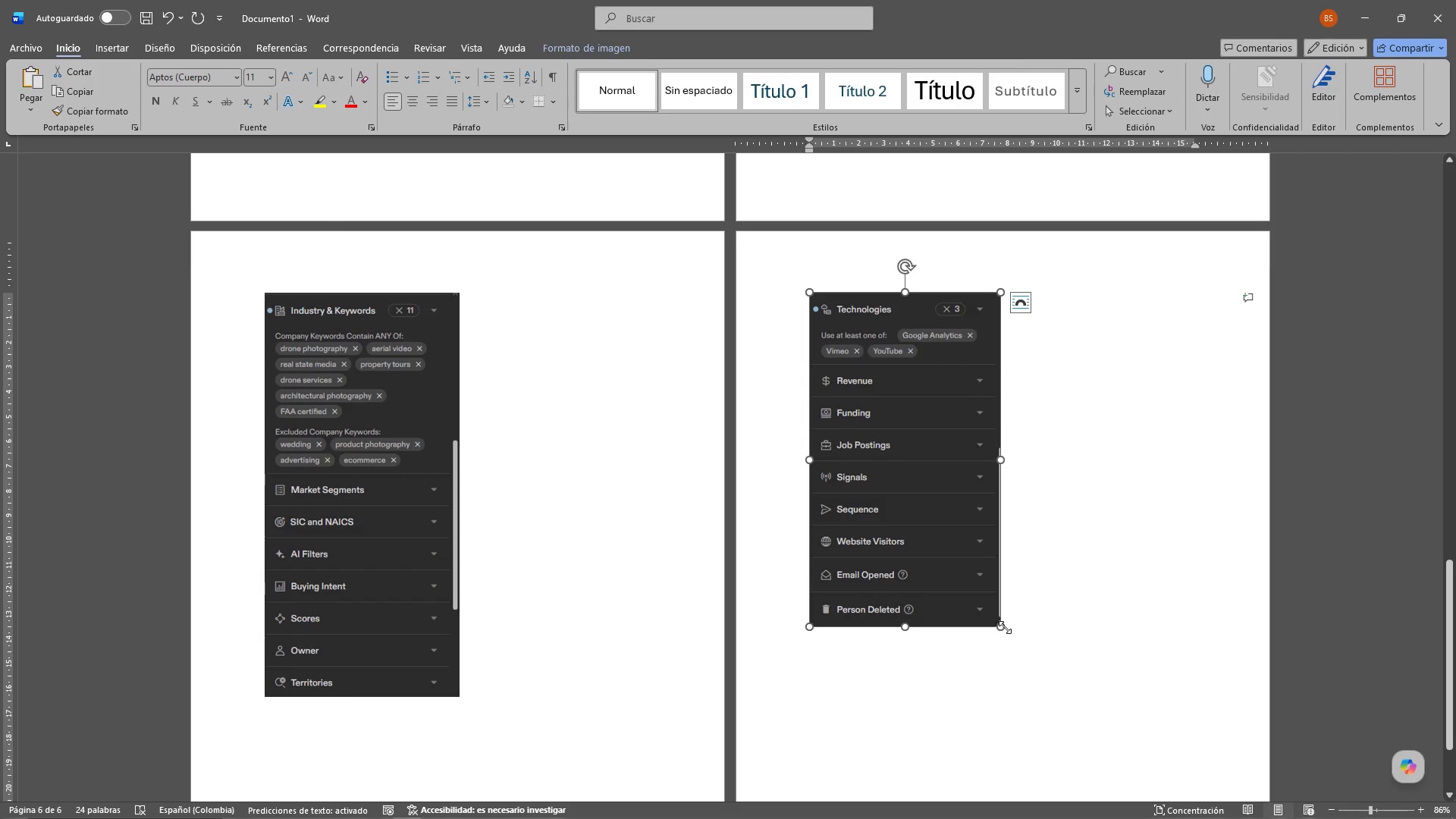 
scroll: coordinate [820, 577], scroll_direction: down, amount: 19.0
 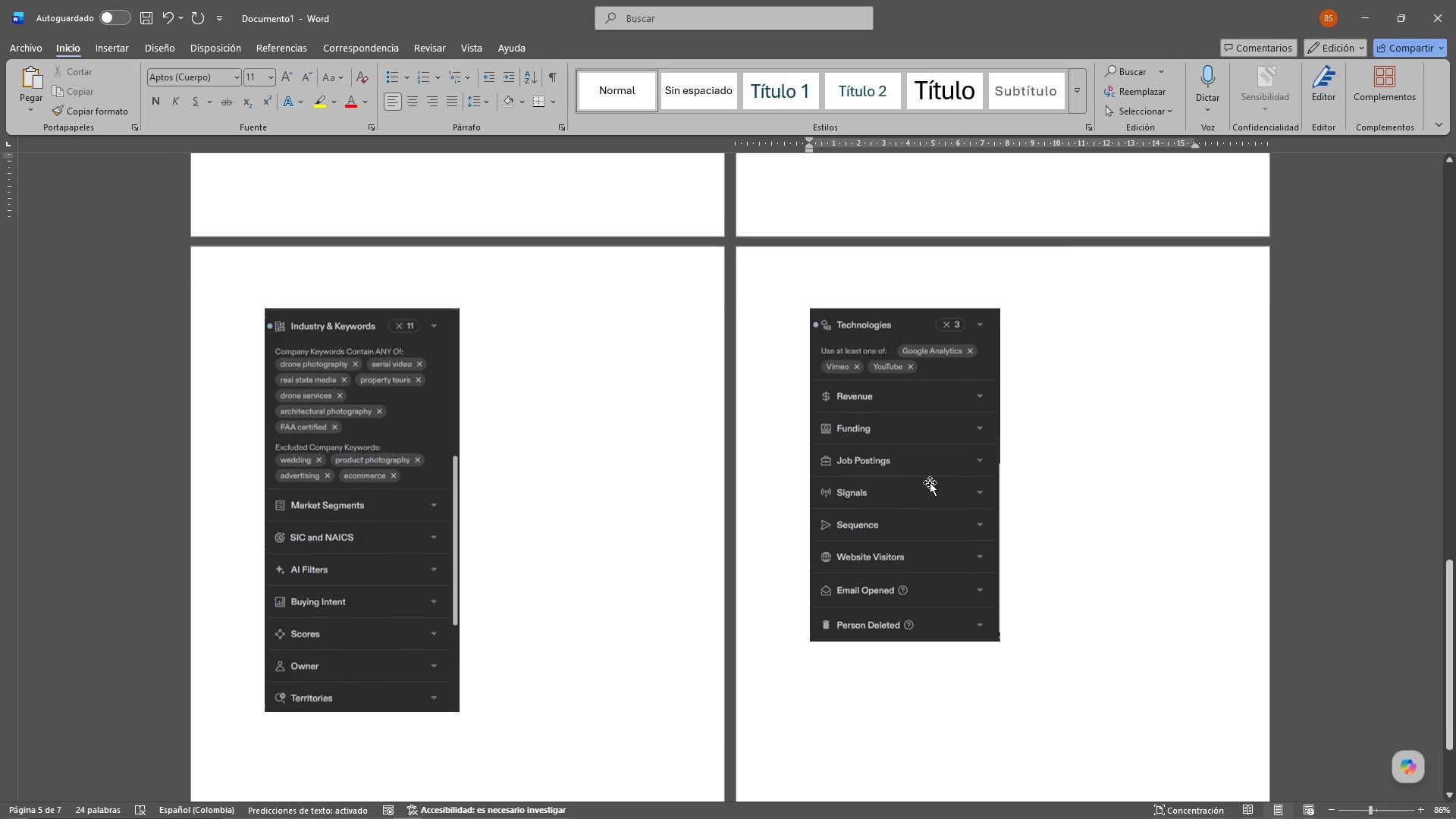 
left_click_drag(start_coordinate=[1002, 628], to_coordinate=[975, 603])
 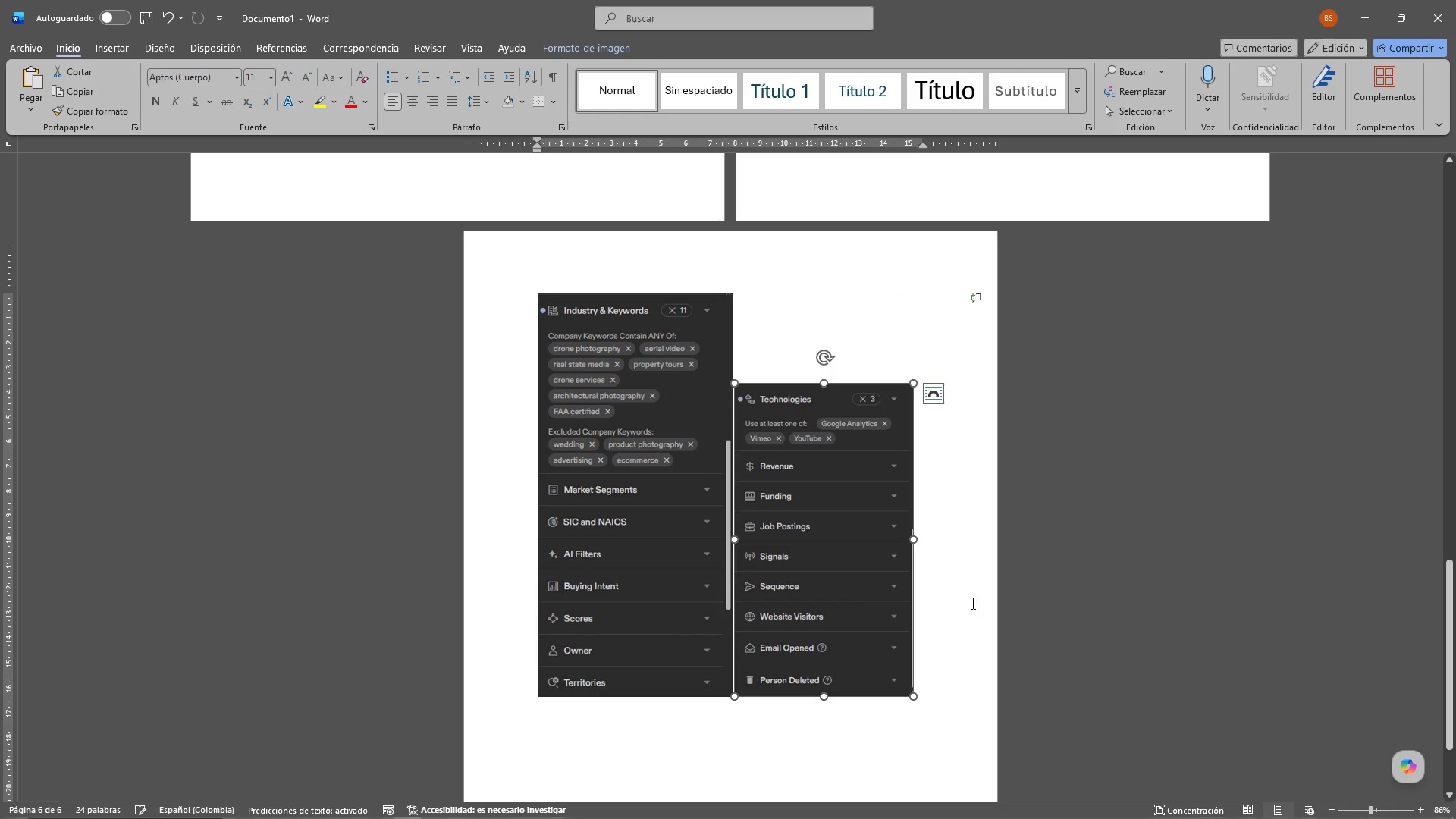 
left_click([991, 470])
 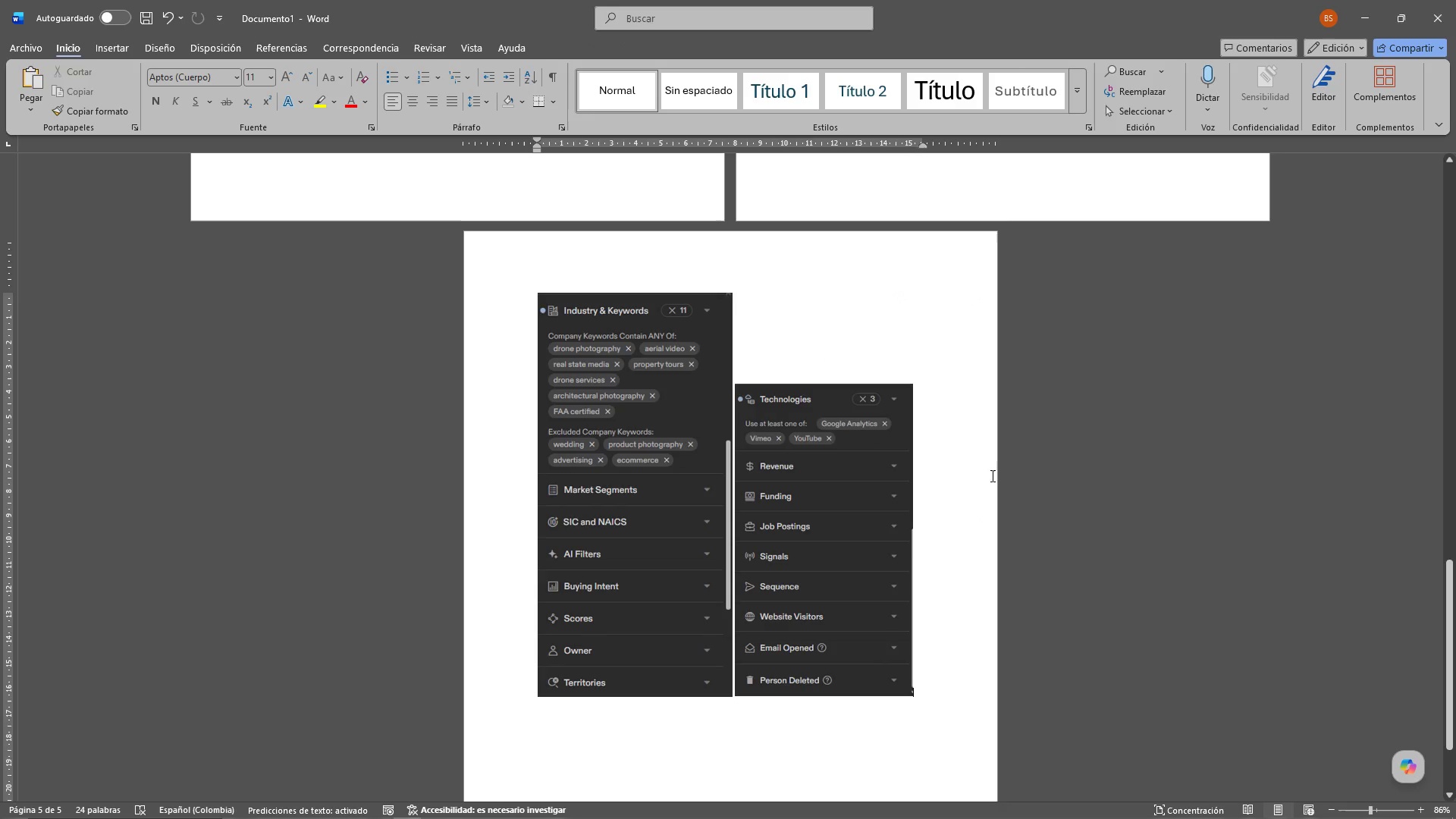 
scroll: coordinate [1006, 491], scroll_direction: up, amount: 29.0
 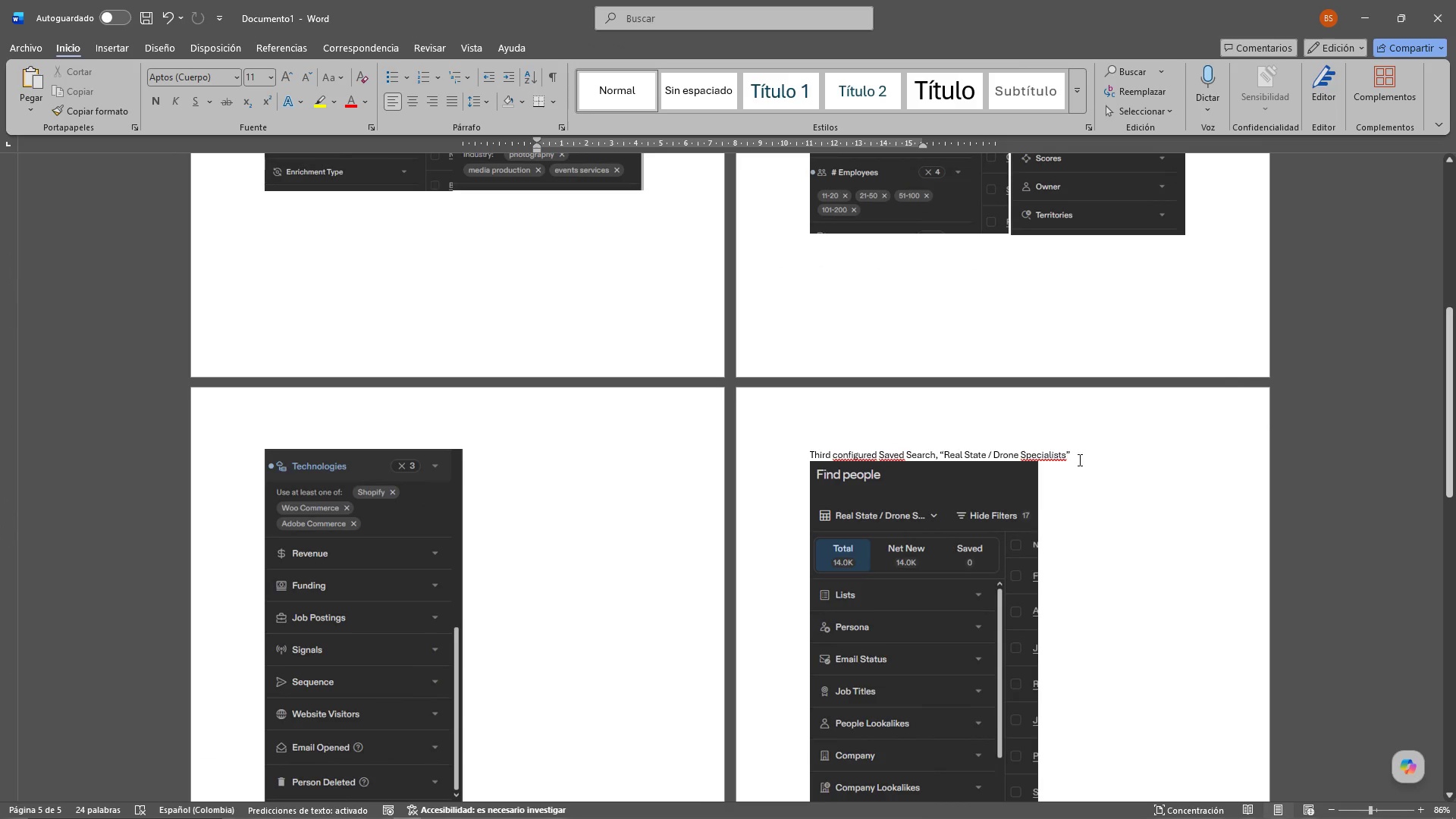 
left_click([1084, 453])
 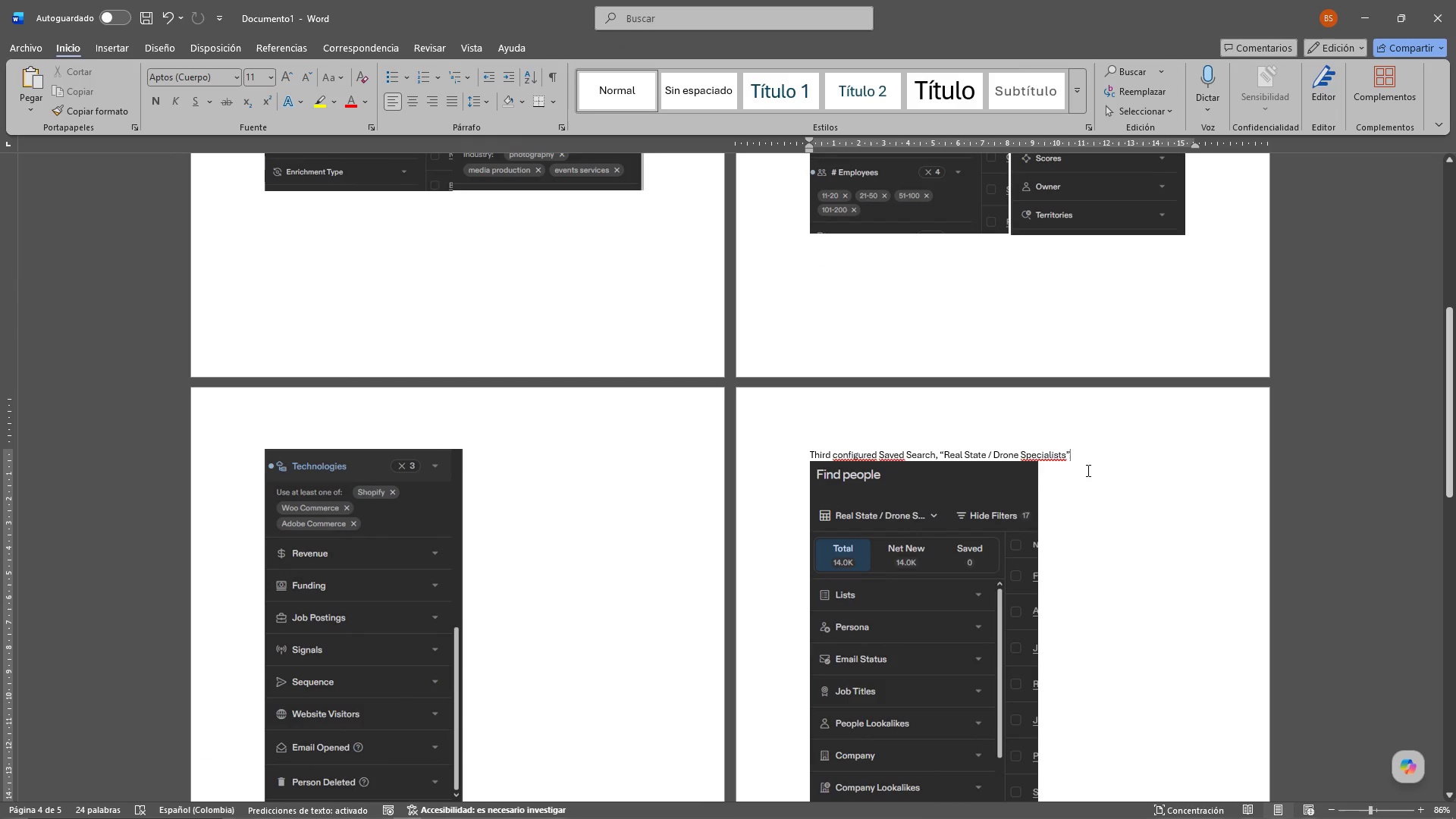 
key(Enter)
 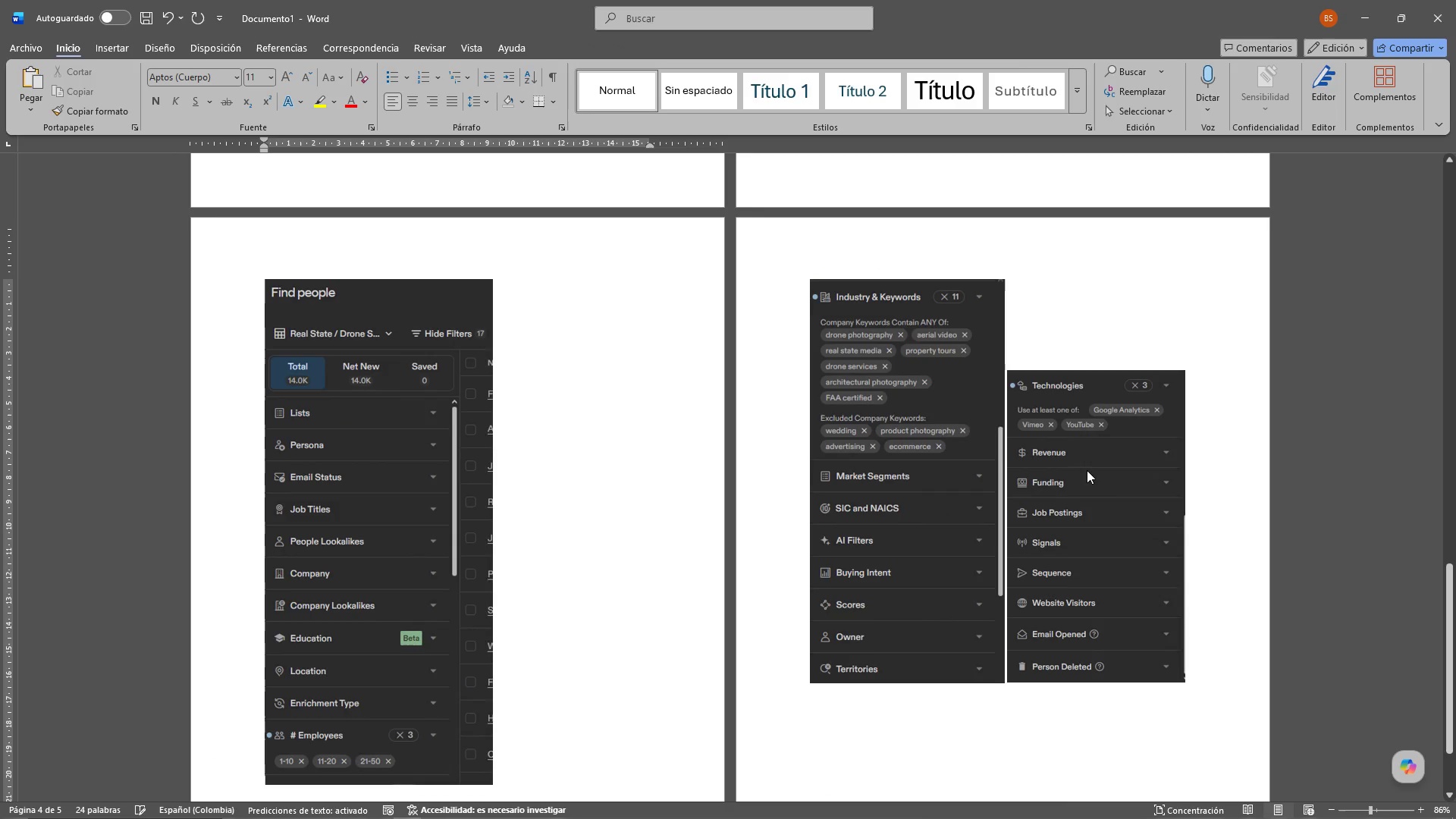 
key(Control+ControlLeft)
 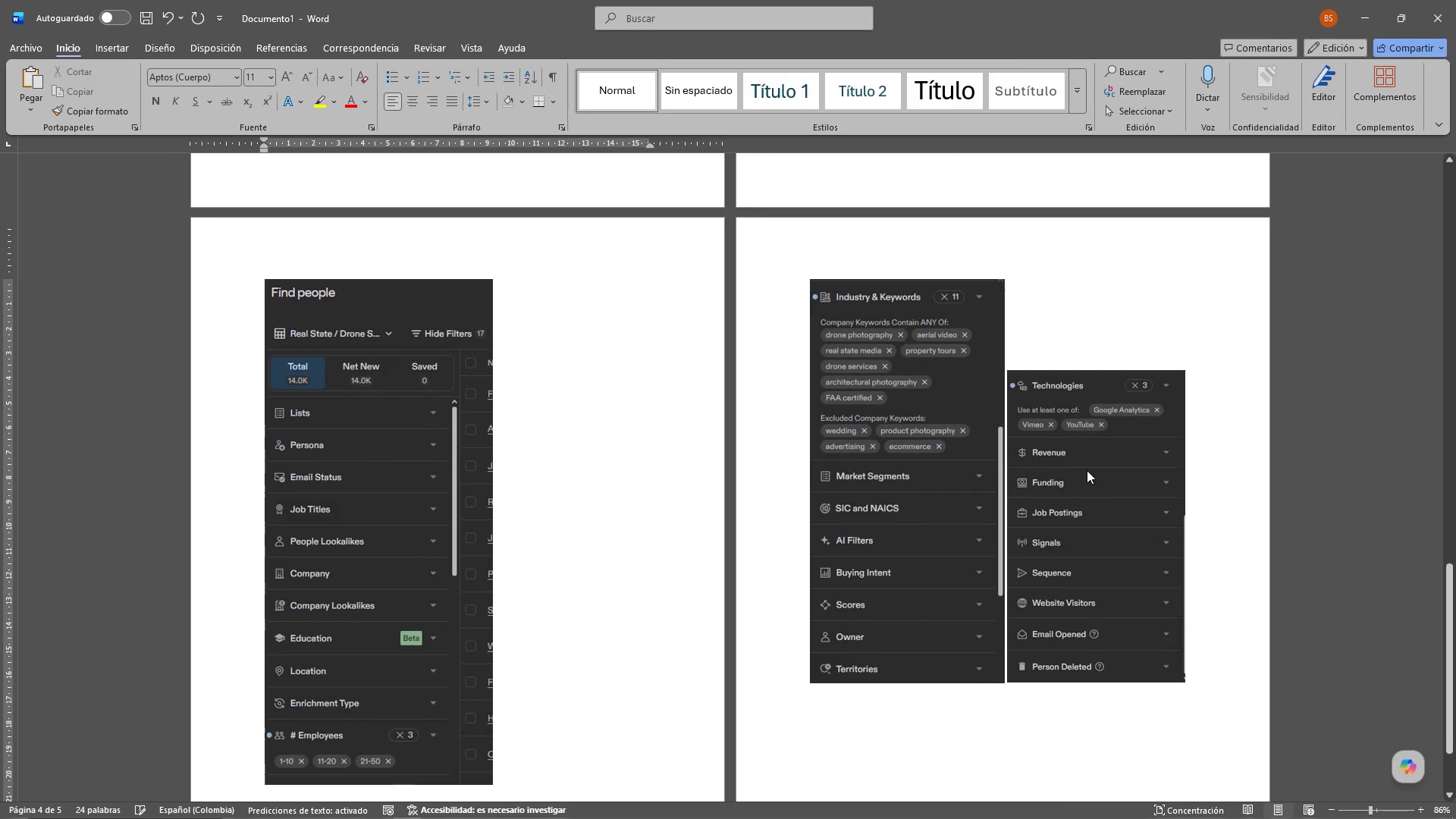 
key(Control+Z)
 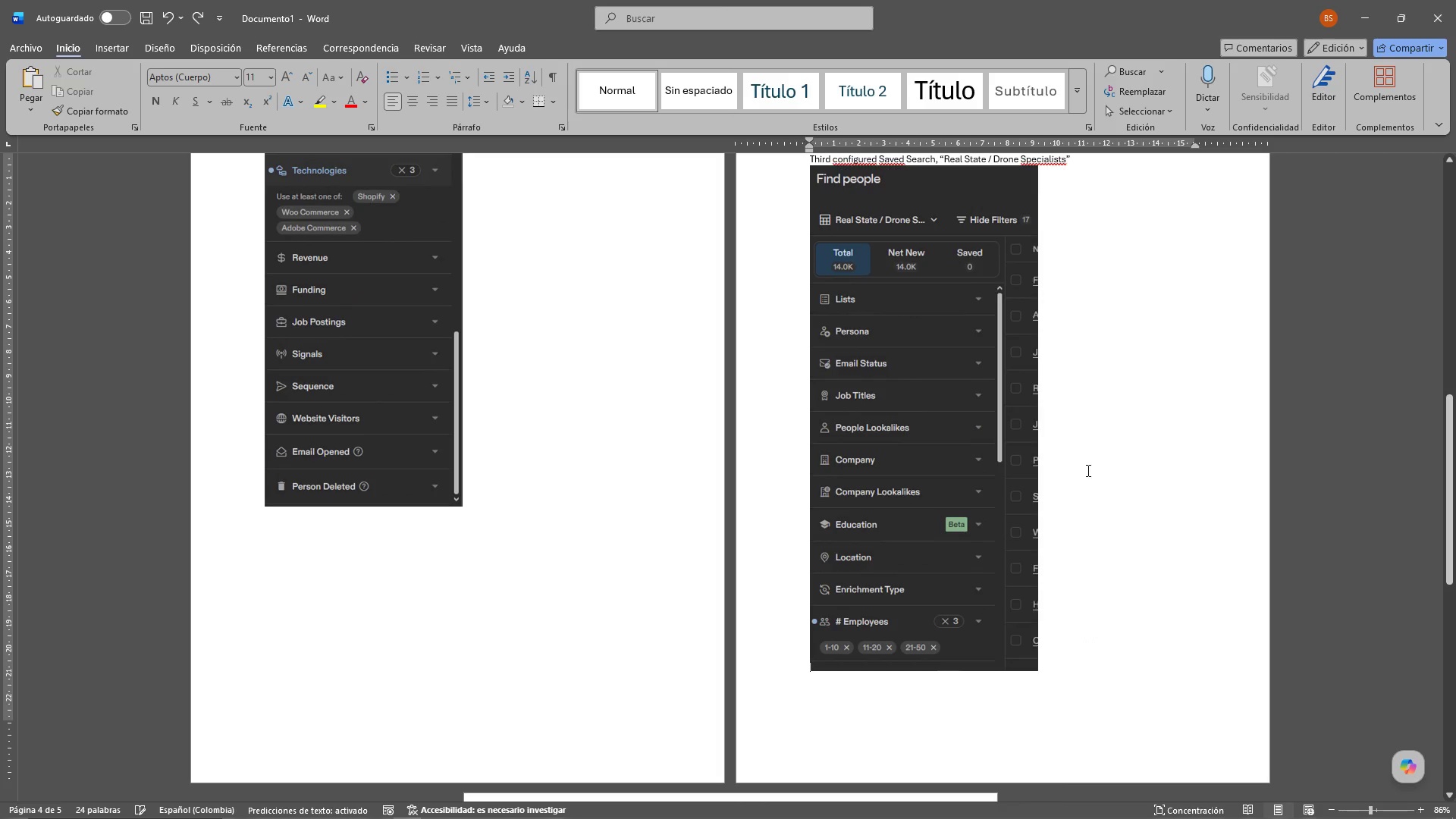 
scroll: coordinate [1017, 398], scroll_direction: up, amount: 4.0
 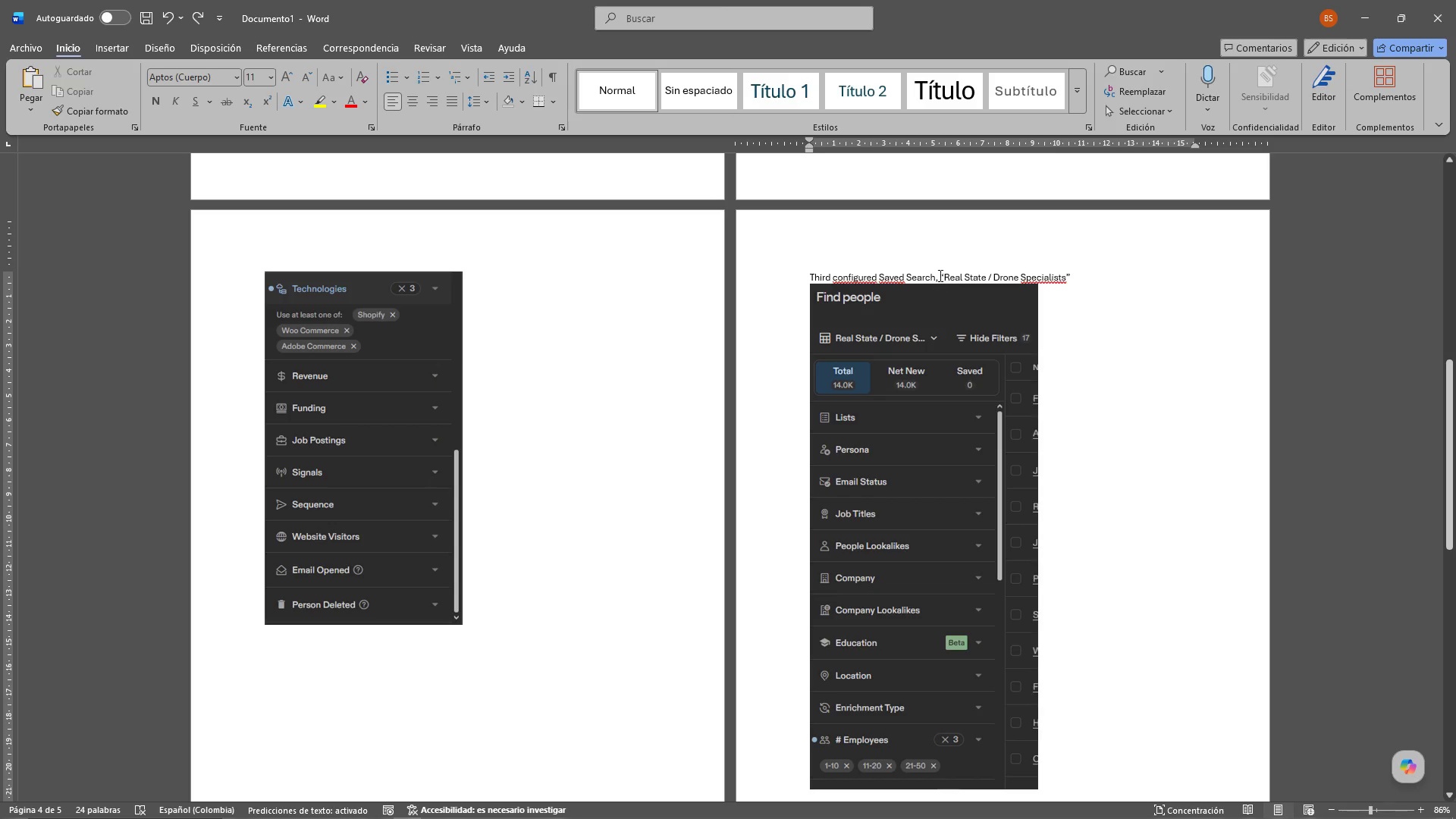 
double_click([939, 274])
 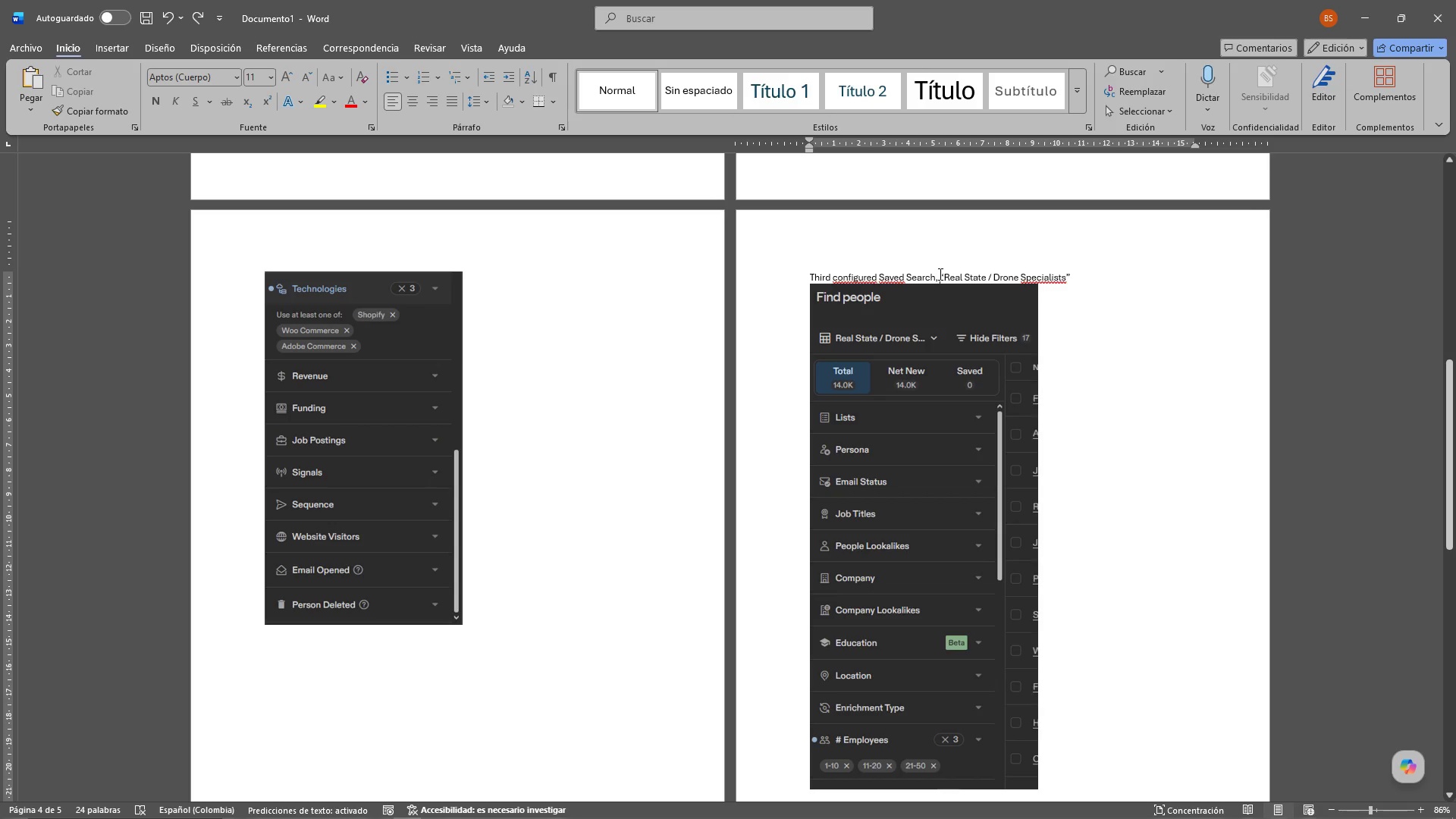 
triple_click([939, 274])
 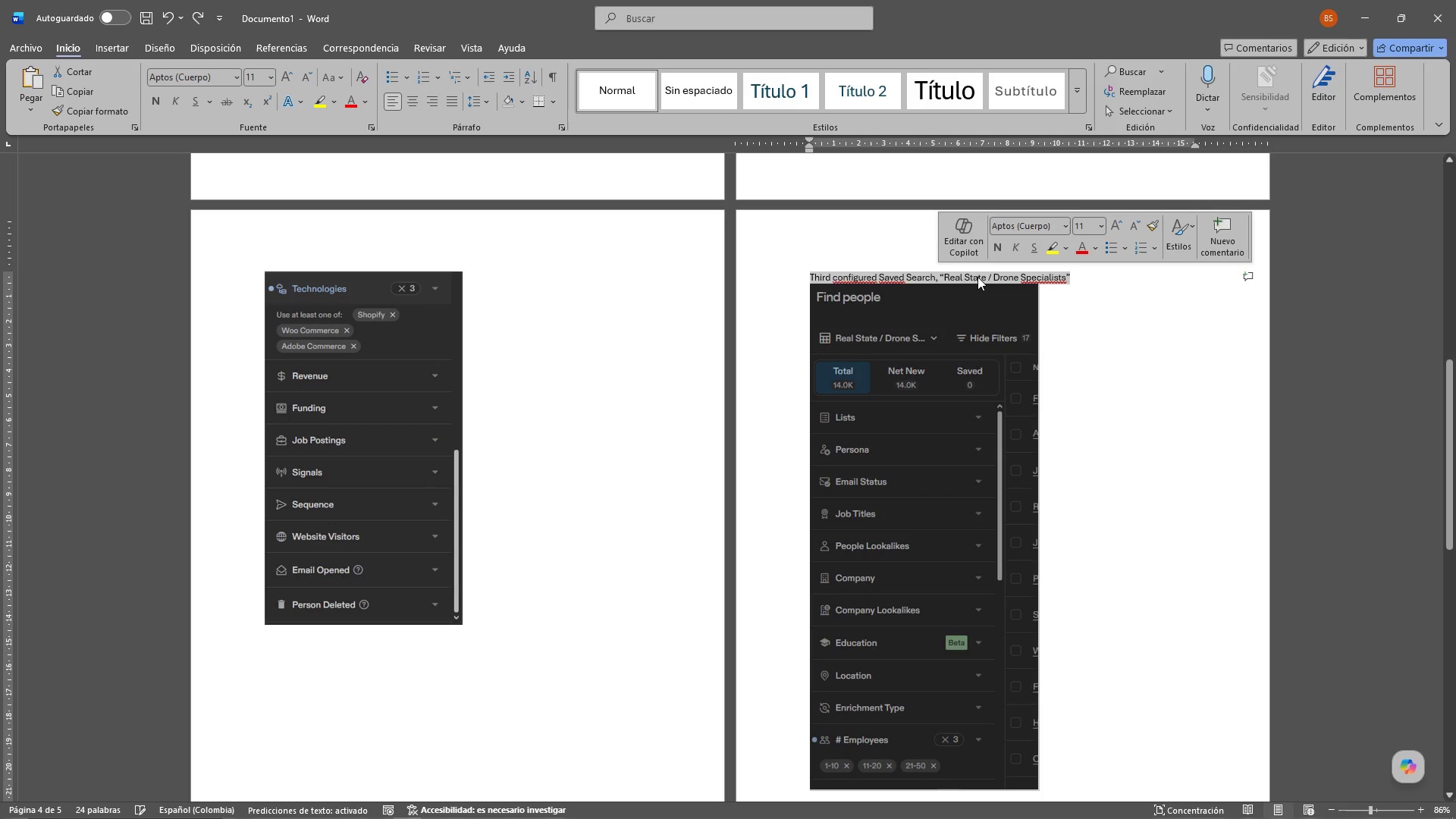 
left_click([978, 275])
 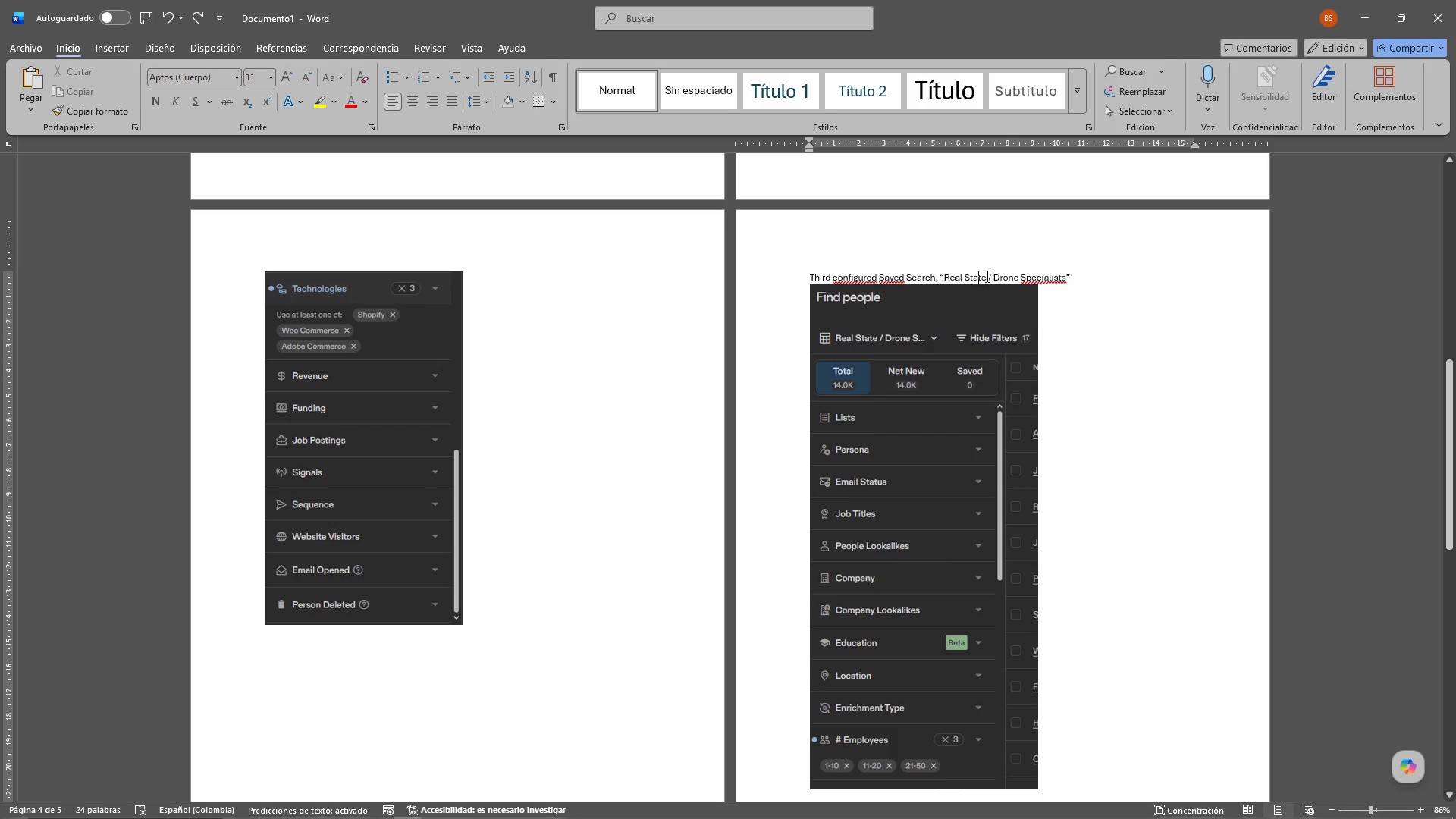 
triple_click([986, 276])
 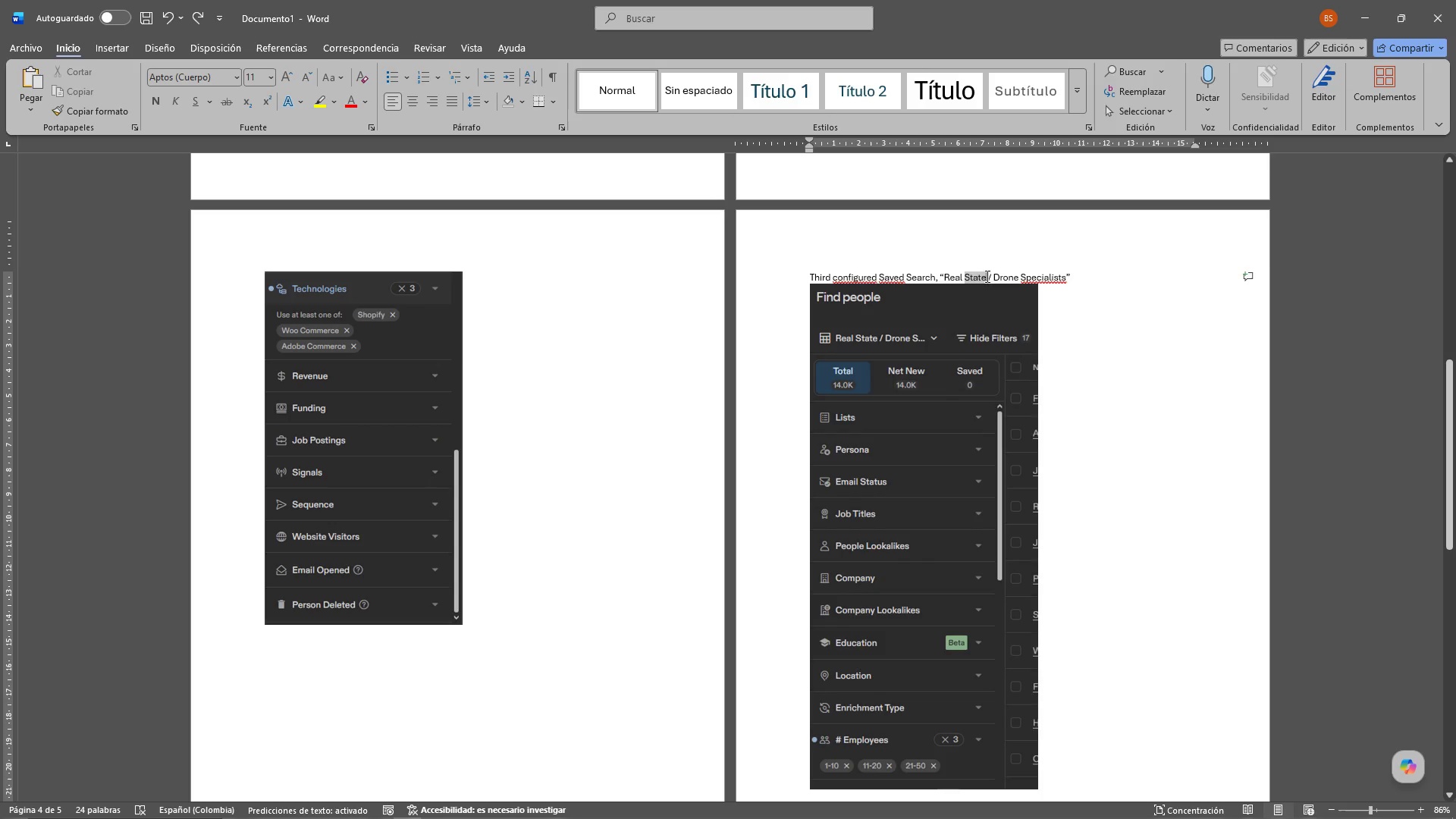 
triple_click([986, 276])
 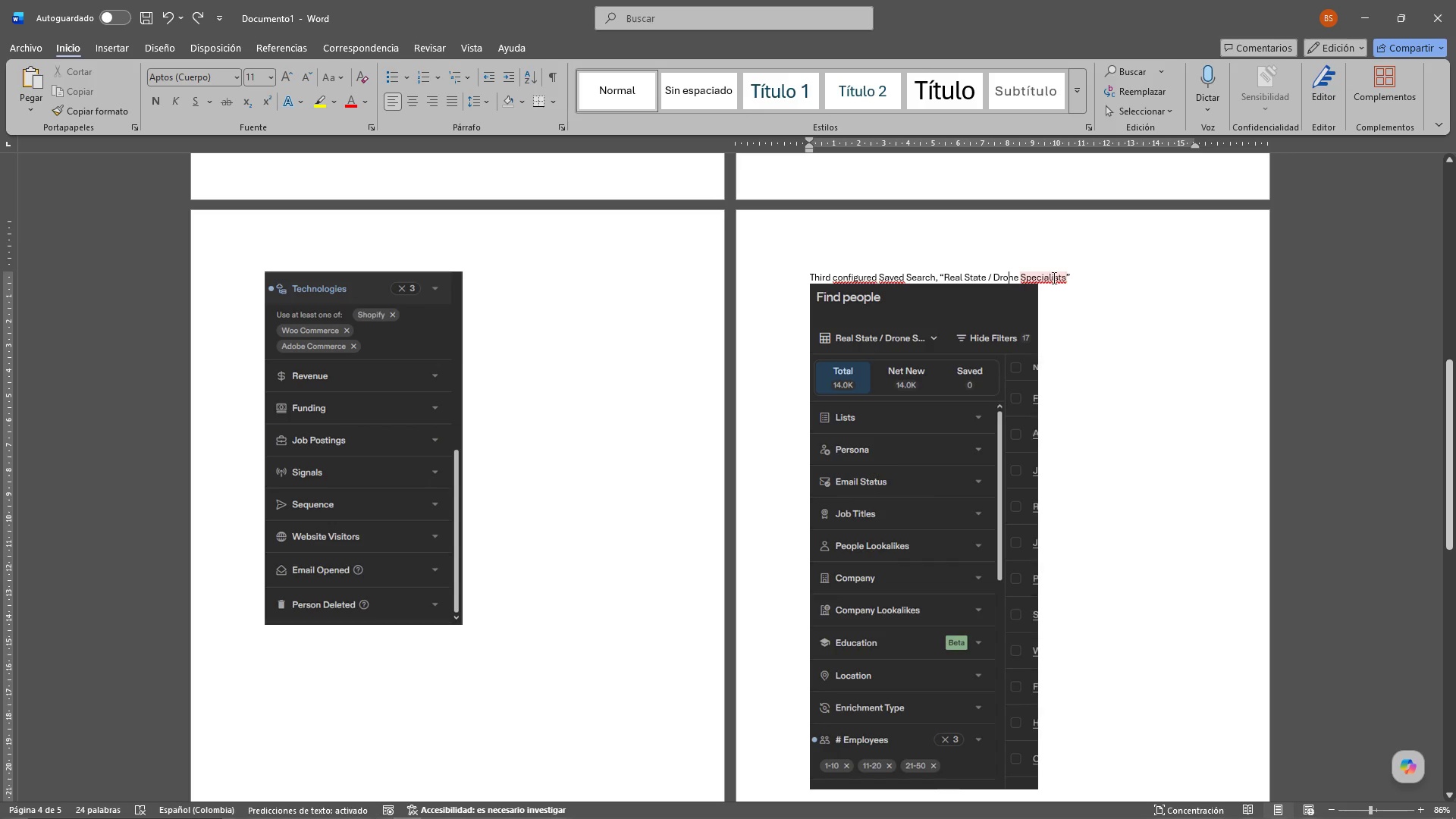 
left_click_drag(start_coordinate=[1084, 275], to_coordinate=[795, 269])
 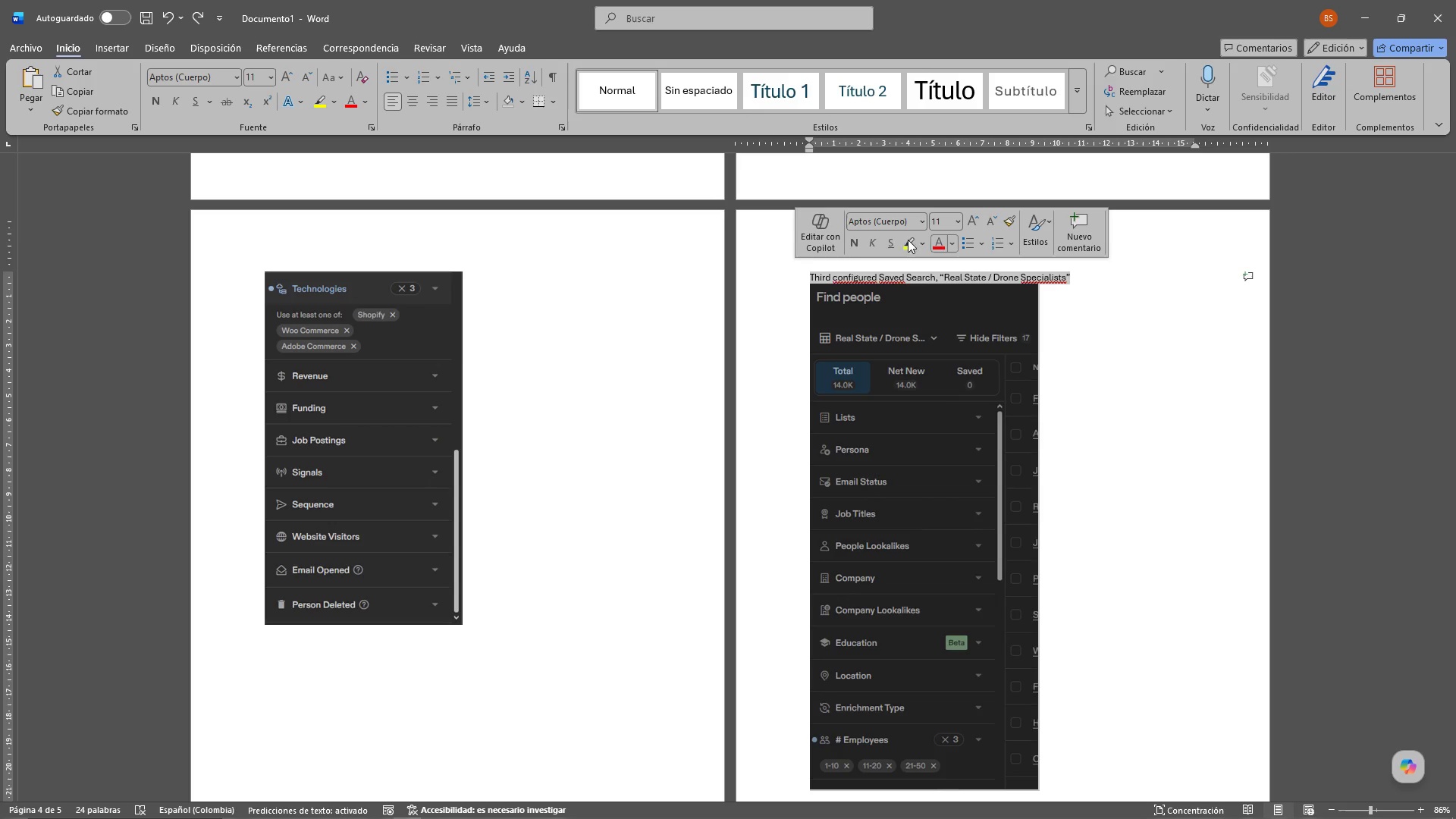 
left_click([852, 248])
 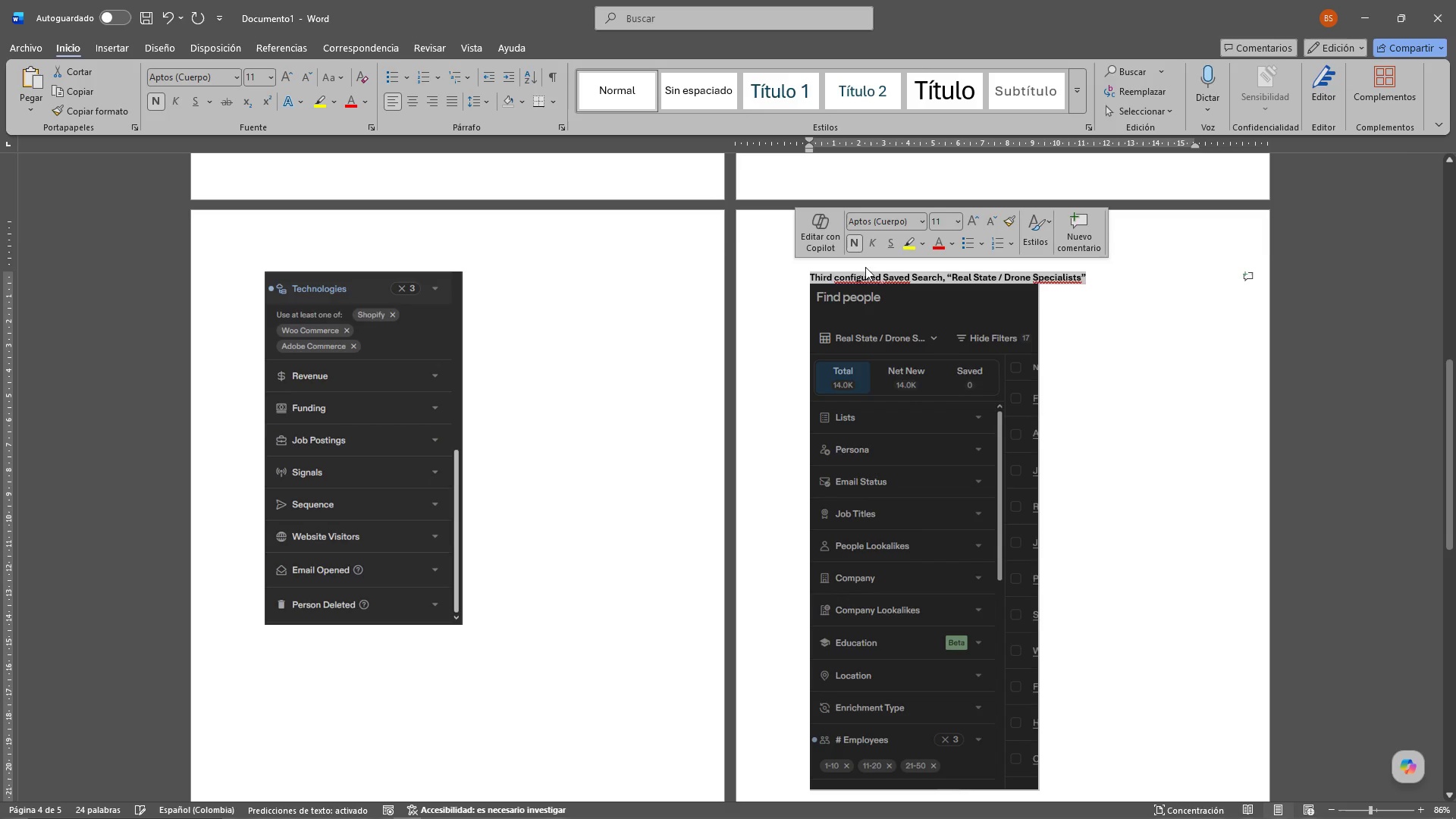 
scroll: coordinate [868, 306], scroll_direction: up, amount: 24.0
 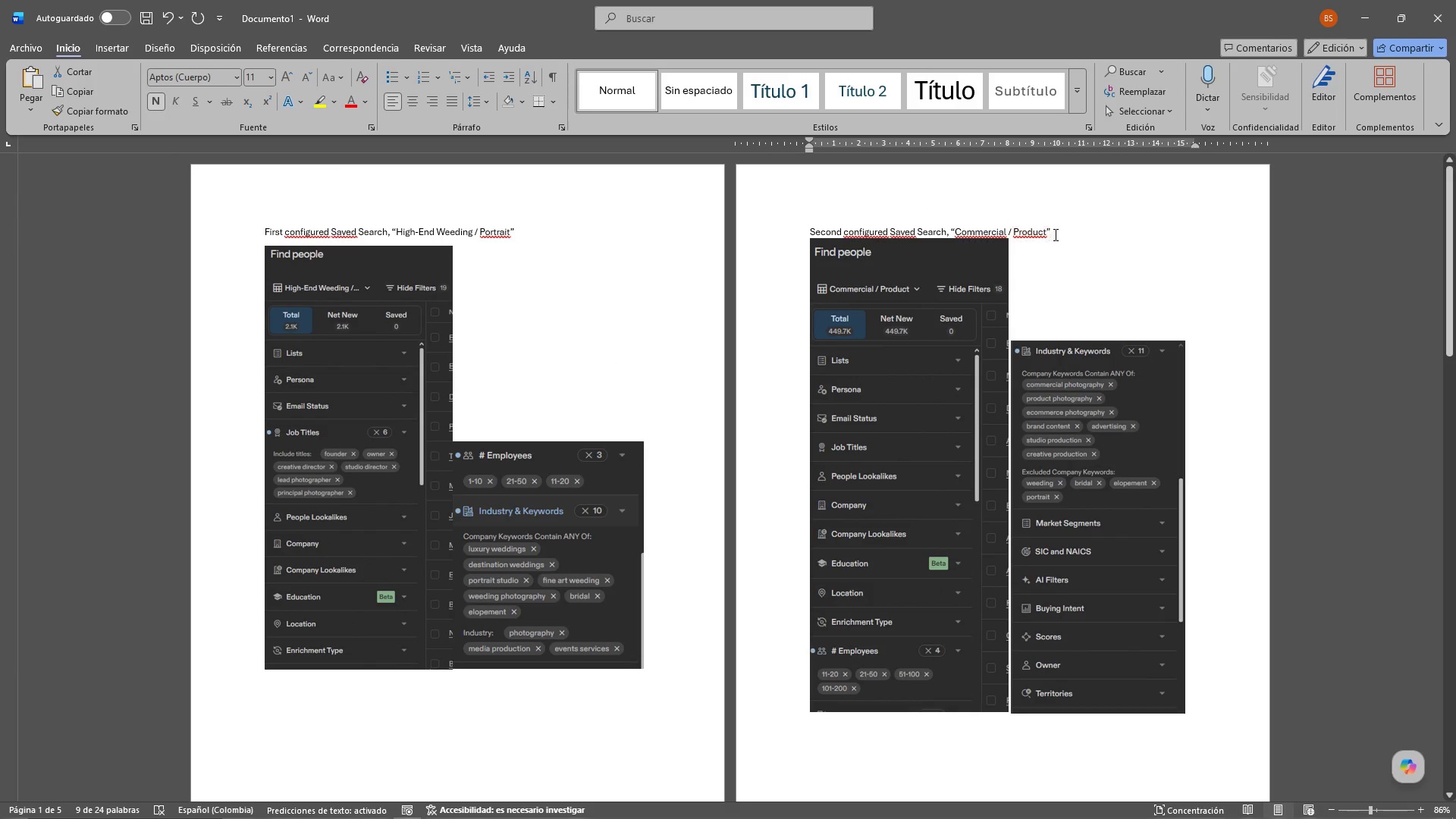 
left_click_drag(start_coordinate=[1059, 233], to_coordinate=[813, 231])
 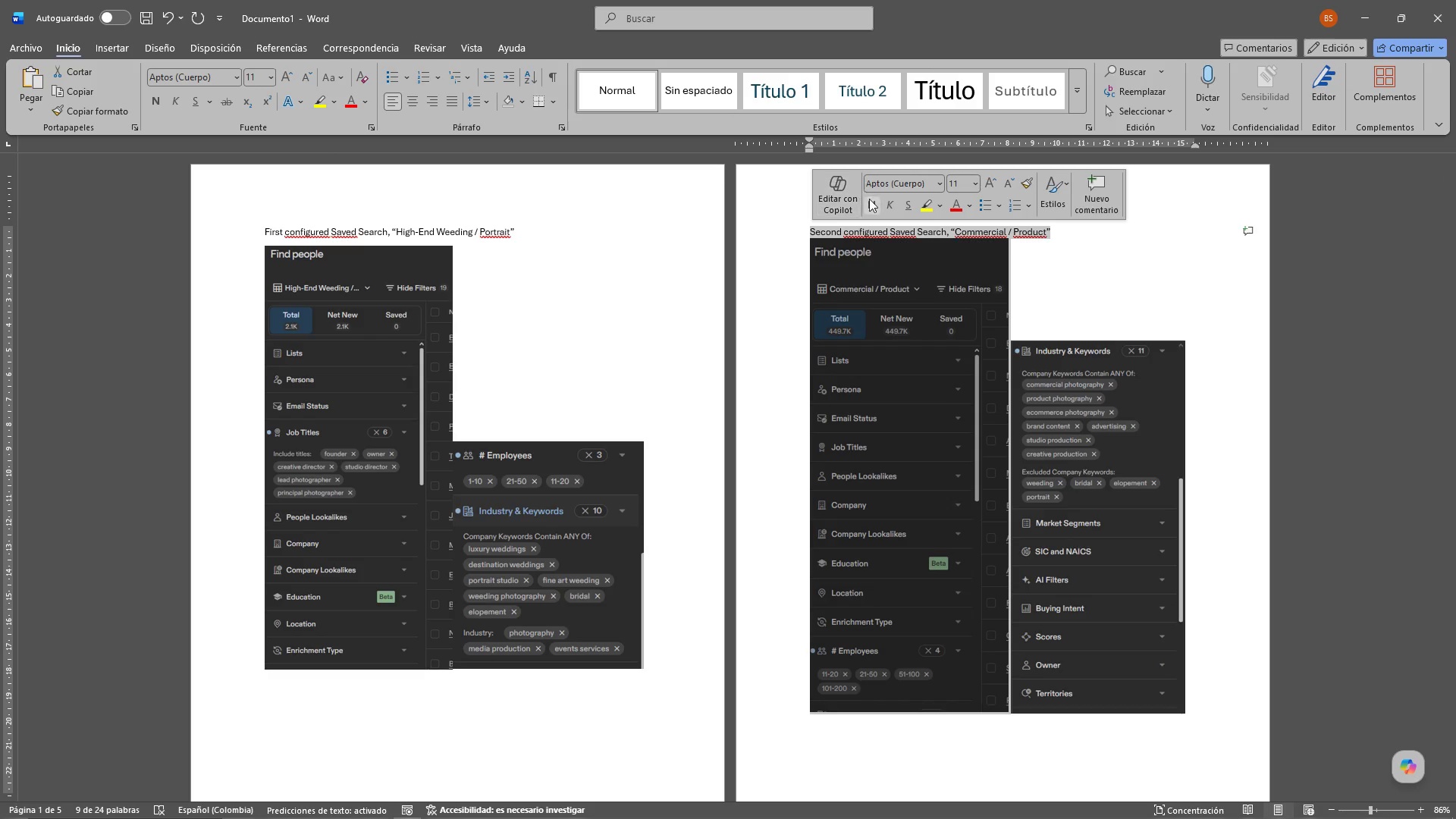 
left_click([871, 202])
 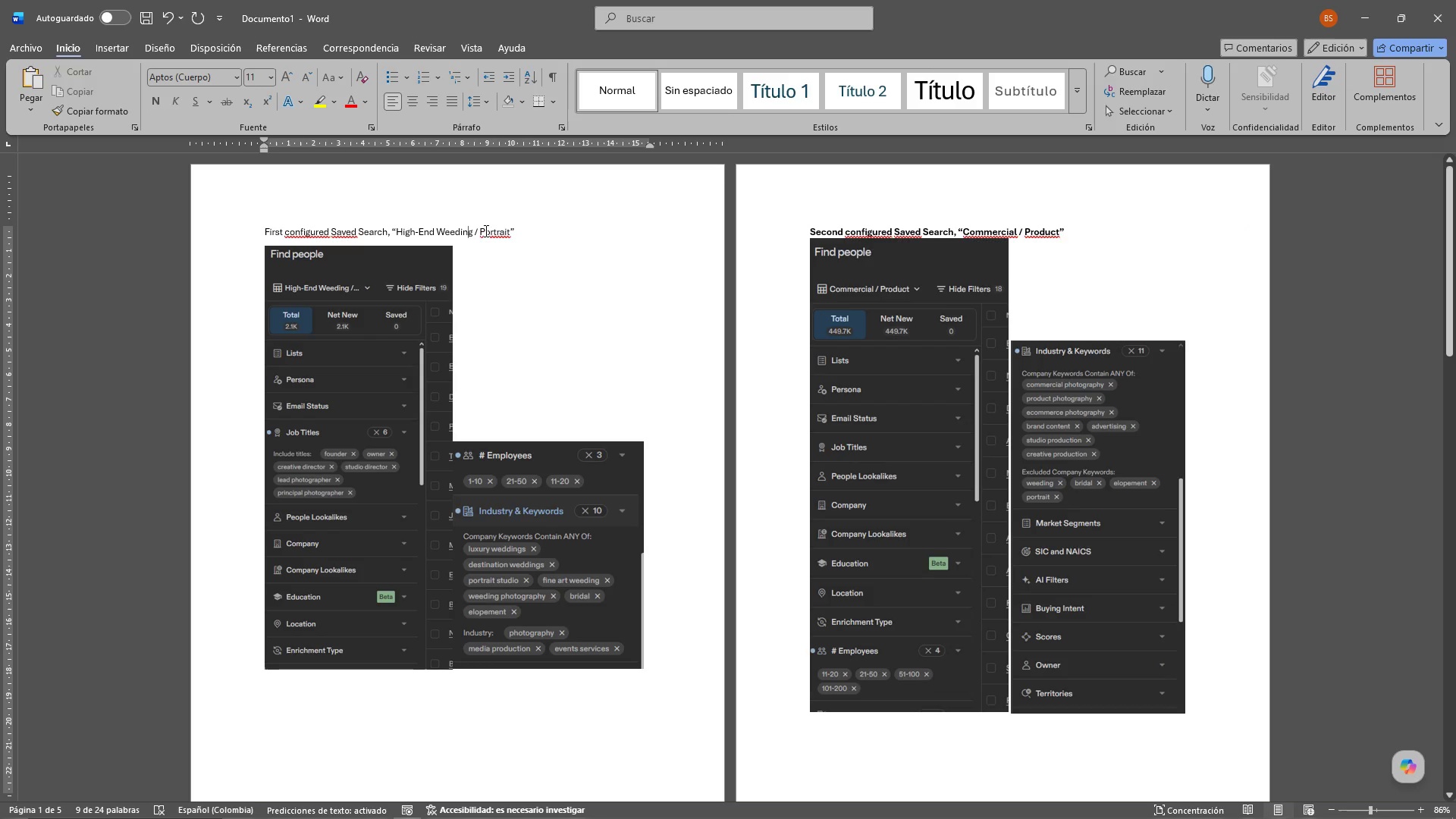 
left_click_drag(start_coordinate=[524, 231], to_coordinate=[264, 232])
 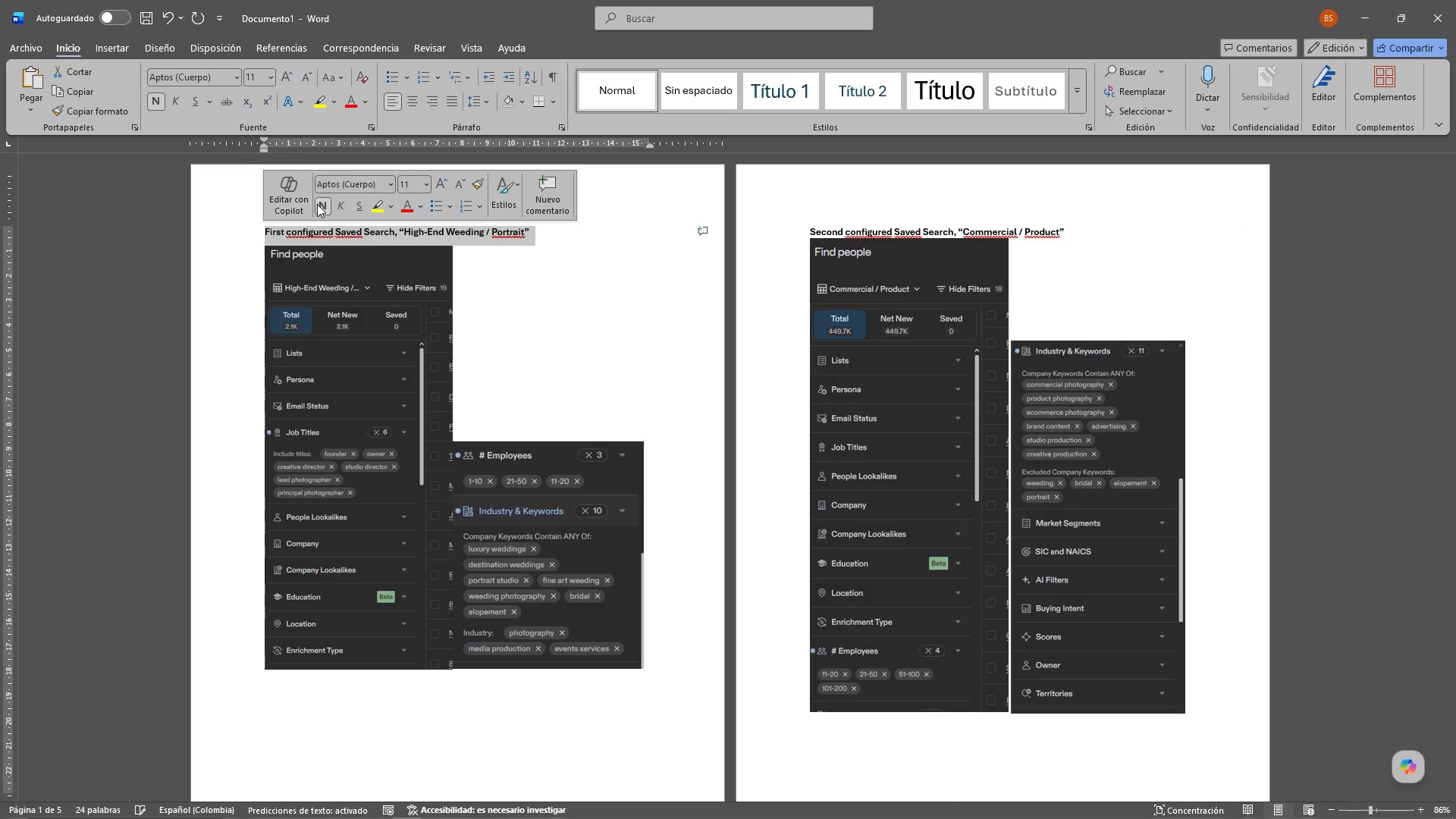 
double_click([566, 254])
 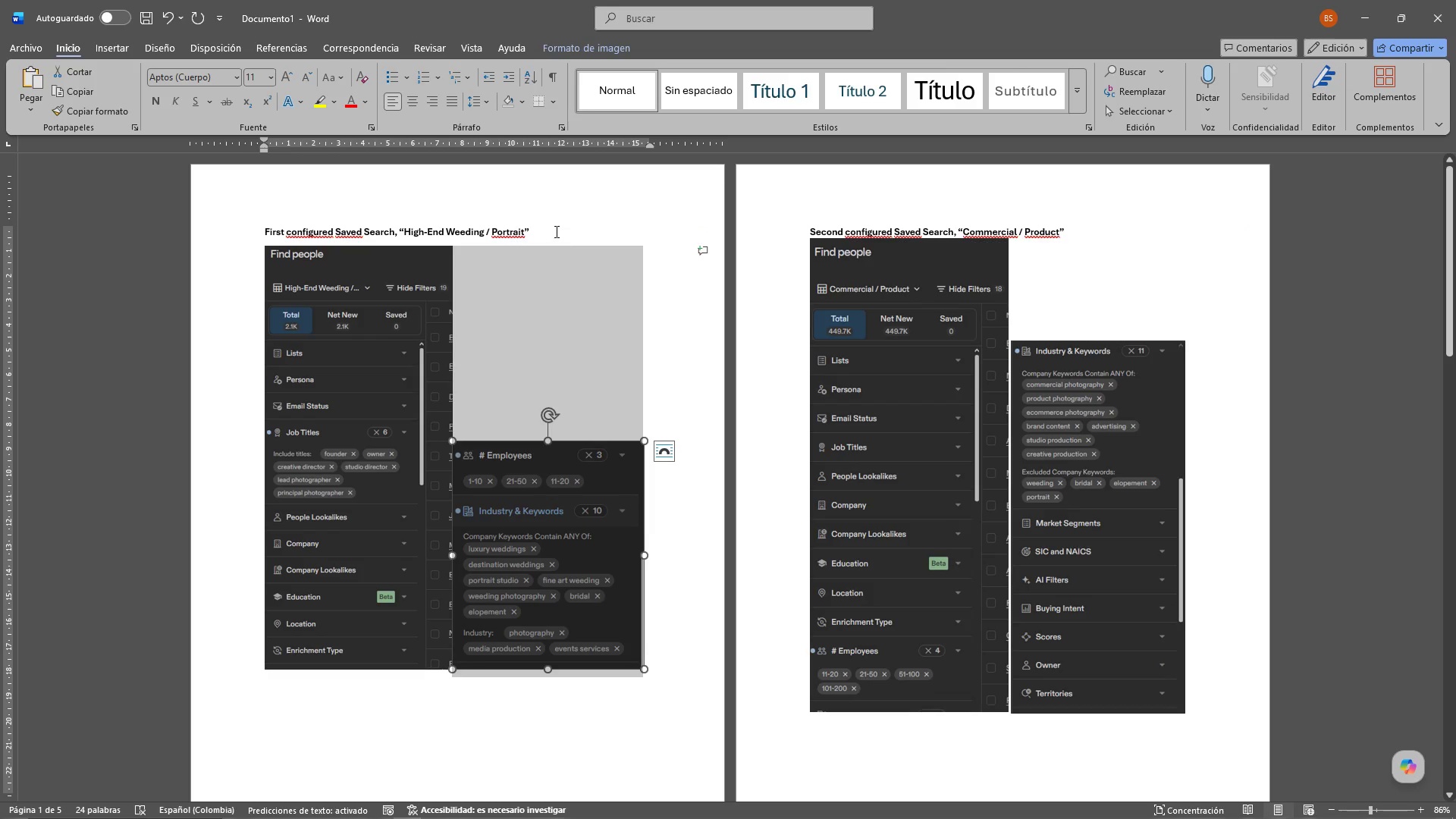 
left_click([555, 231])
 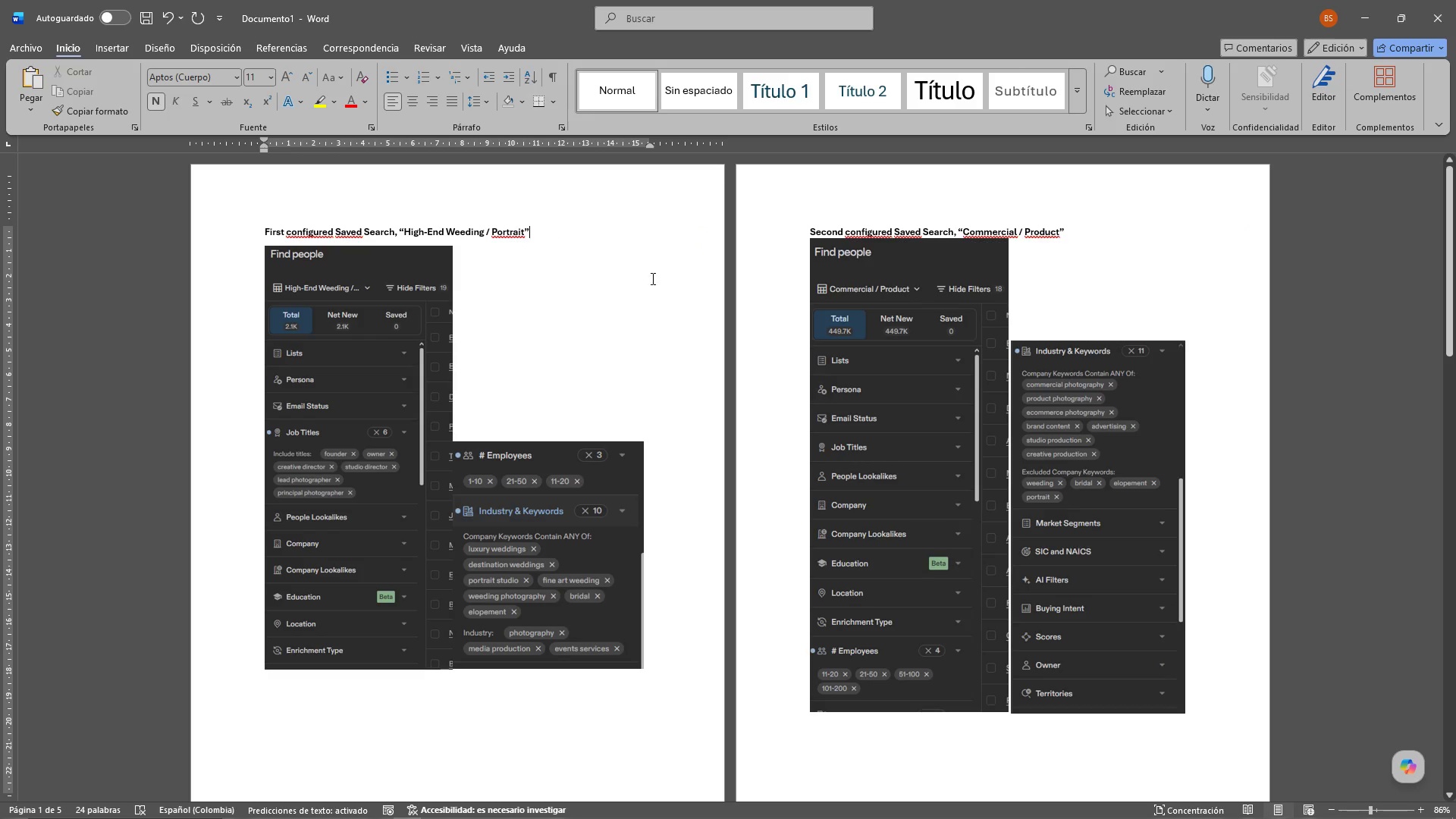 
scroll: coordinate [874, 475], scroll_direction: down, amount: 55.0
 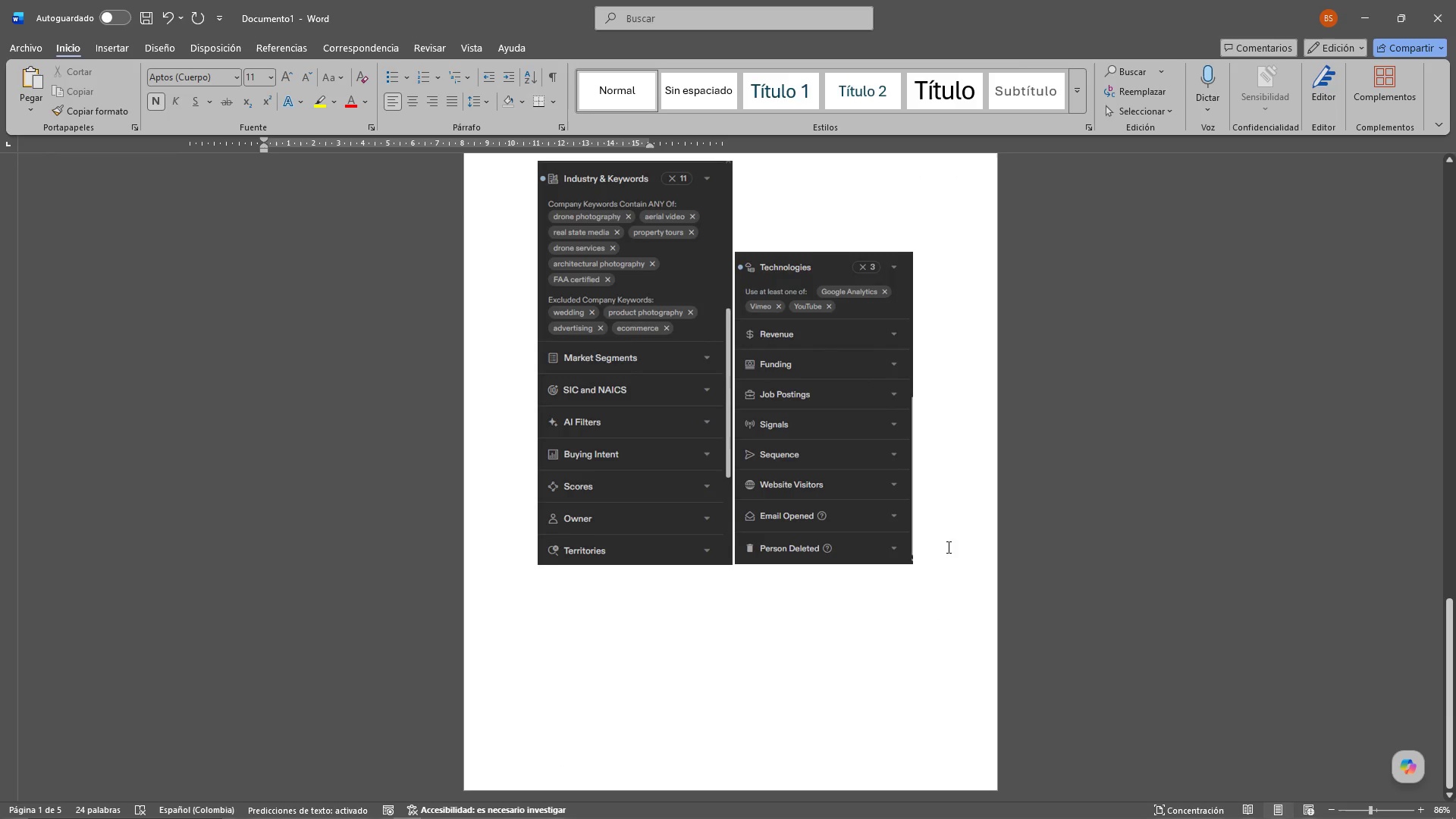 
scroll: coordinate [1102, 575], scroll_direction: up, amount: 7.0
 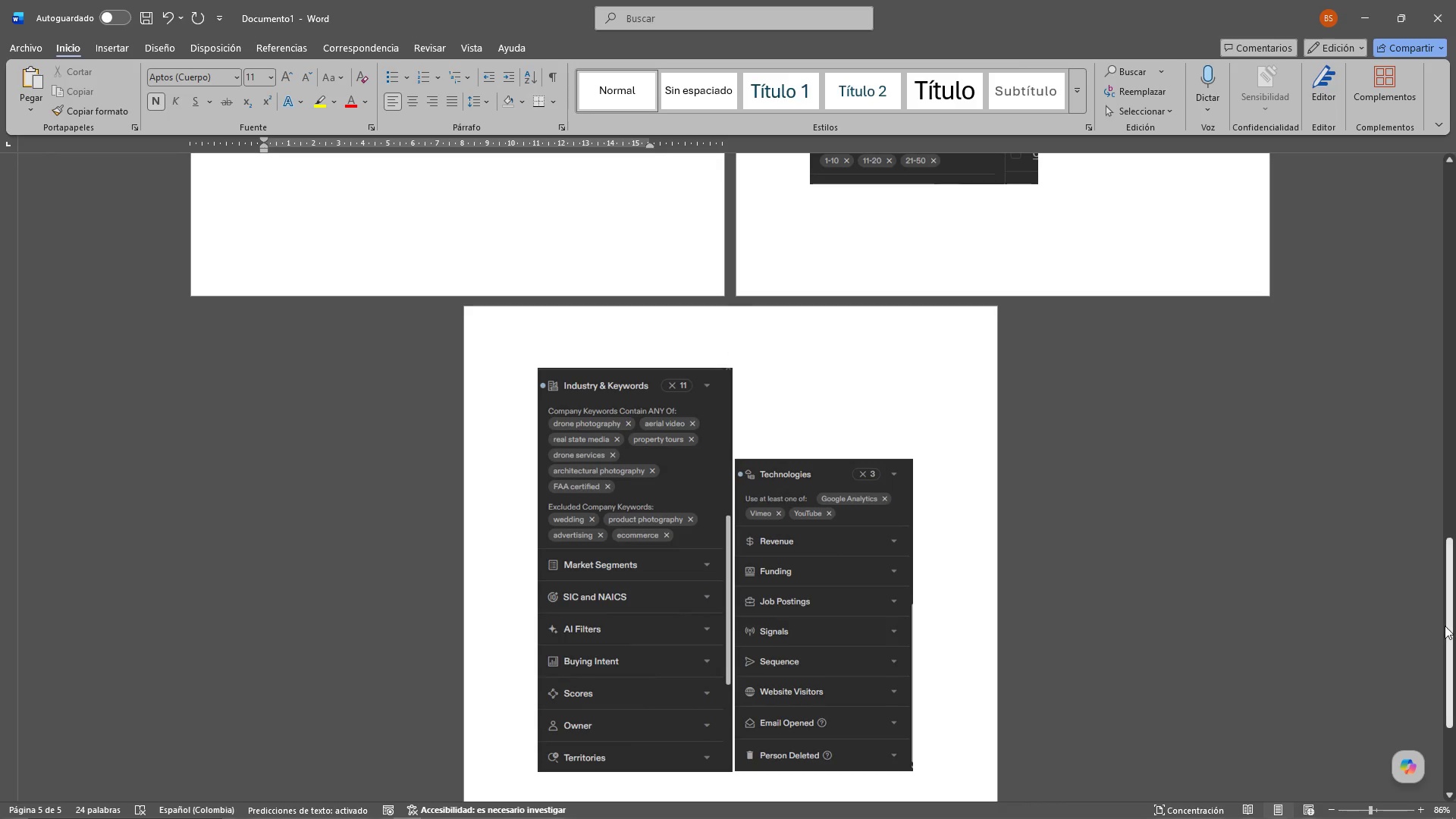 
left_click_drag(start_coordinate=[1445, 623], to_coordinate=[1440, 214])
 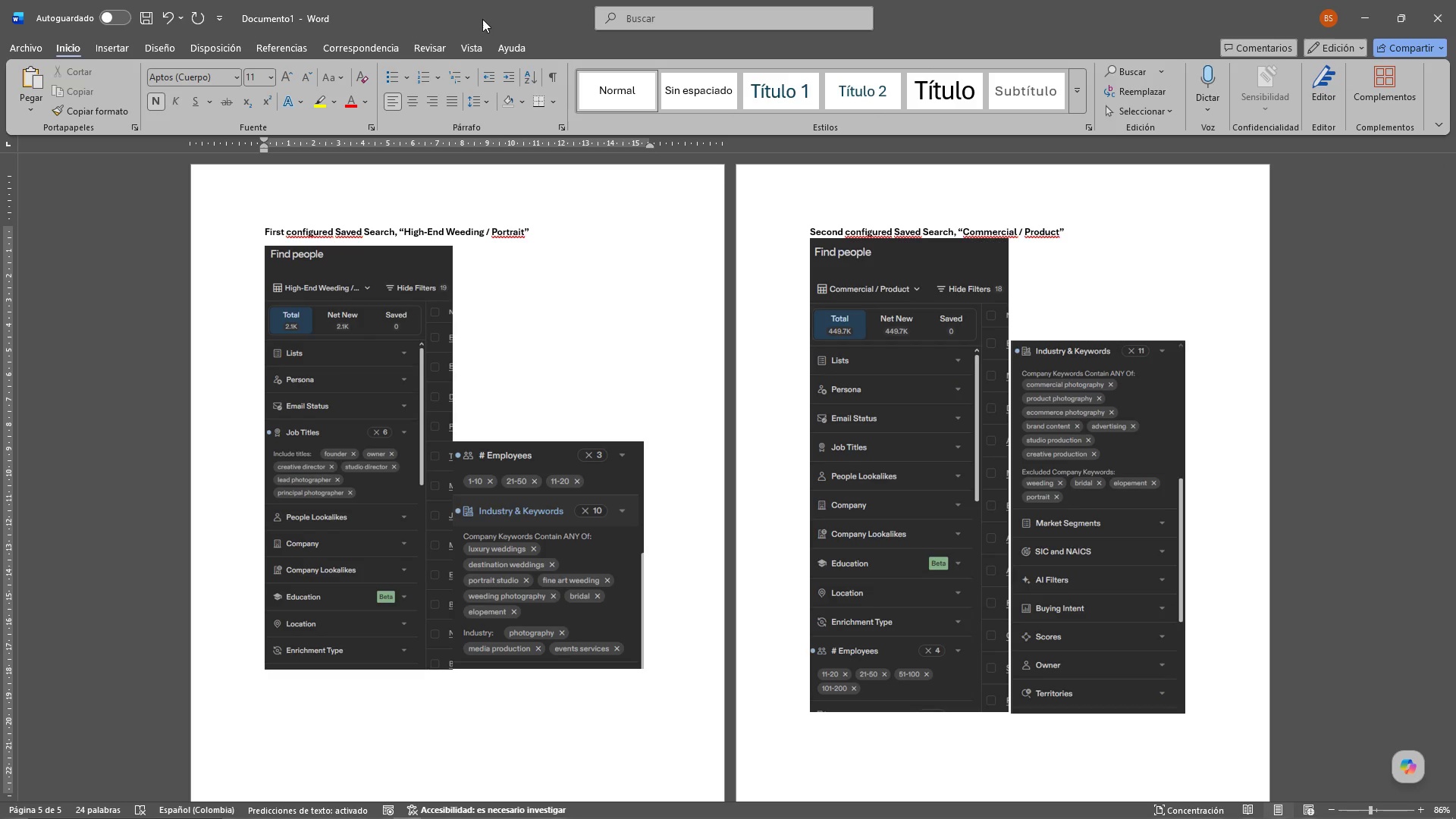 
left_click_drag(start_coordinate=[498, 6], to_coordinate=[823, 76])
 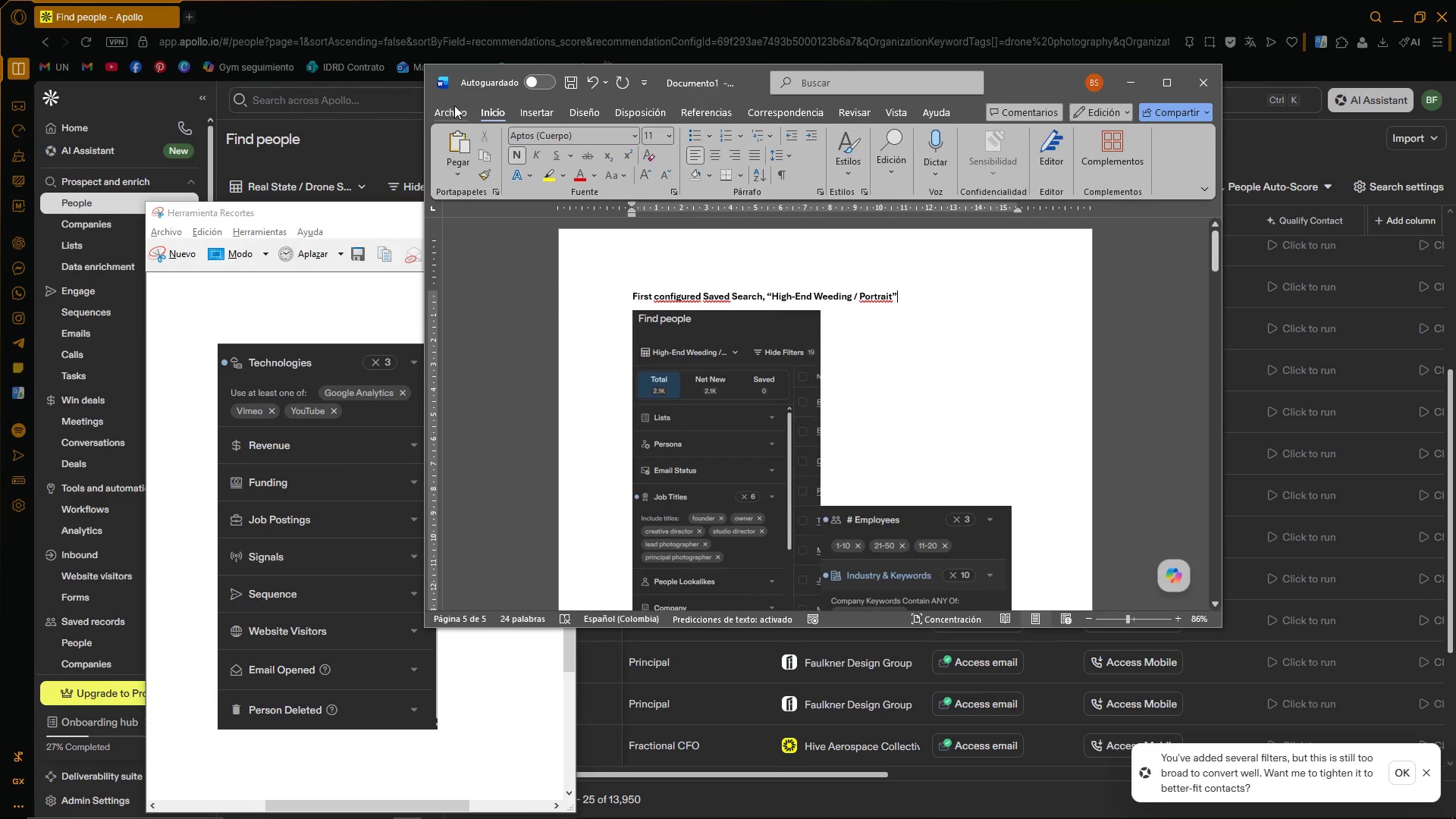 
left_click([456, 108])
 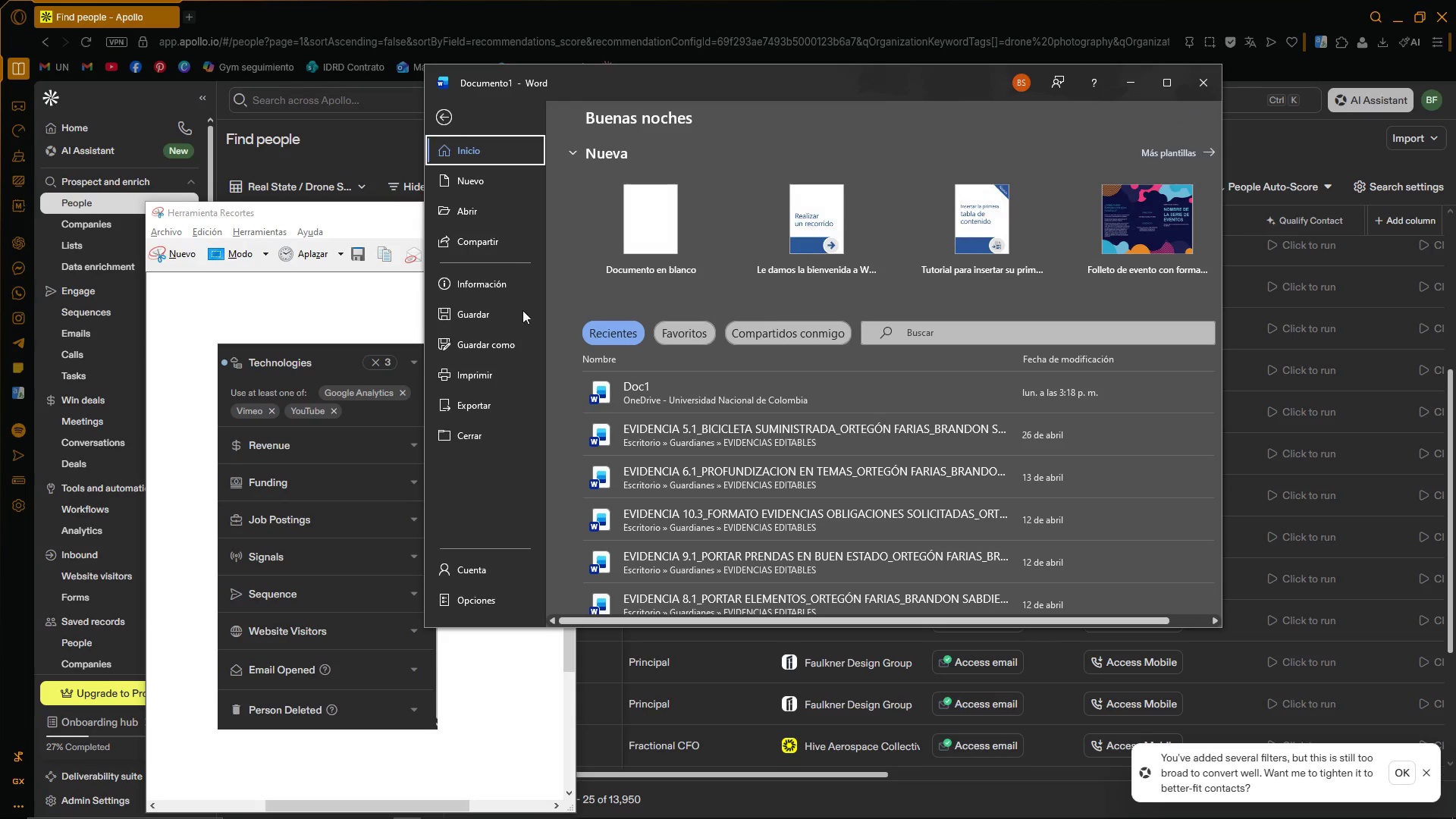 
mouse_move([526, 342])
 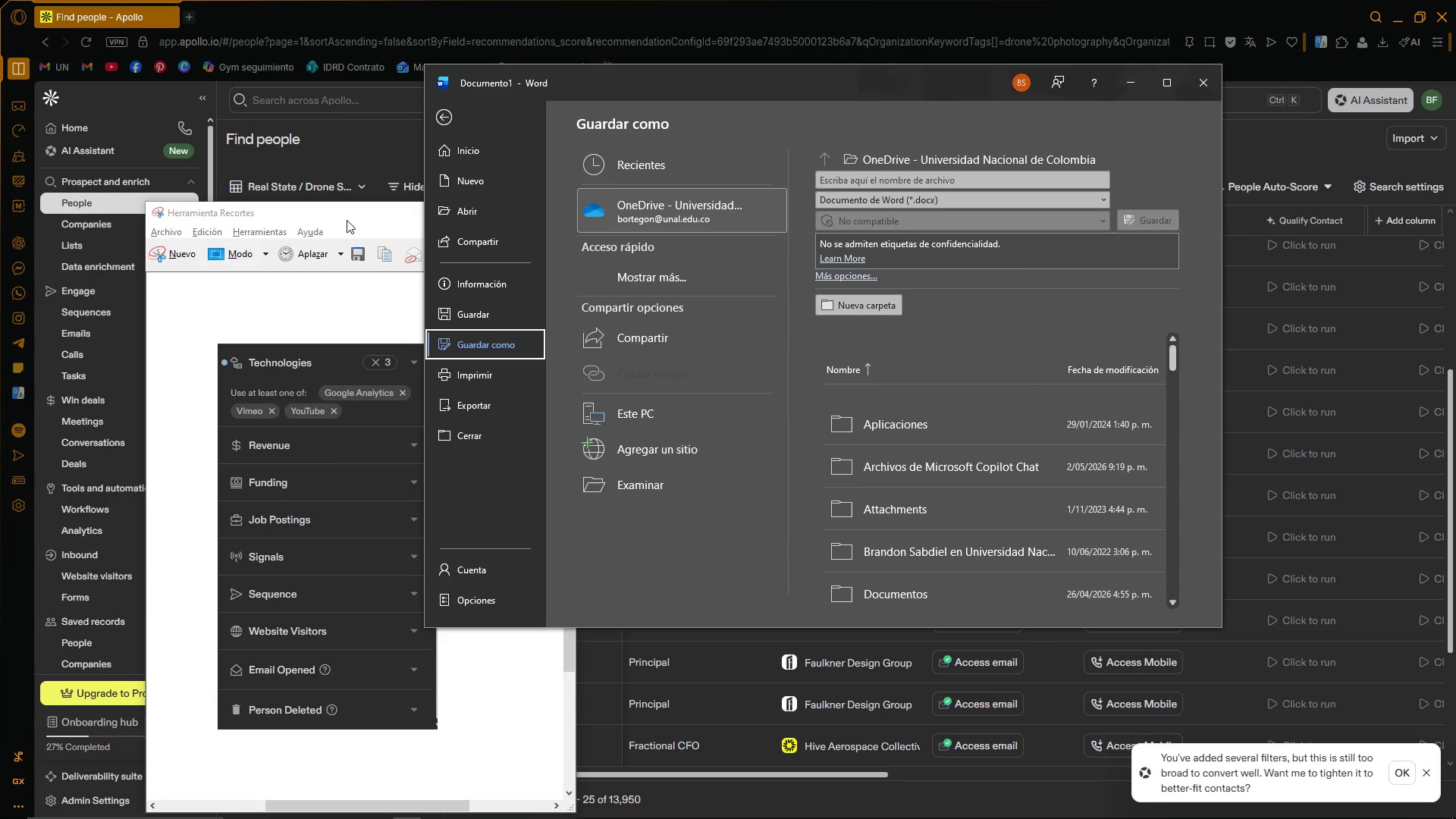 
left_click([353, 212])
 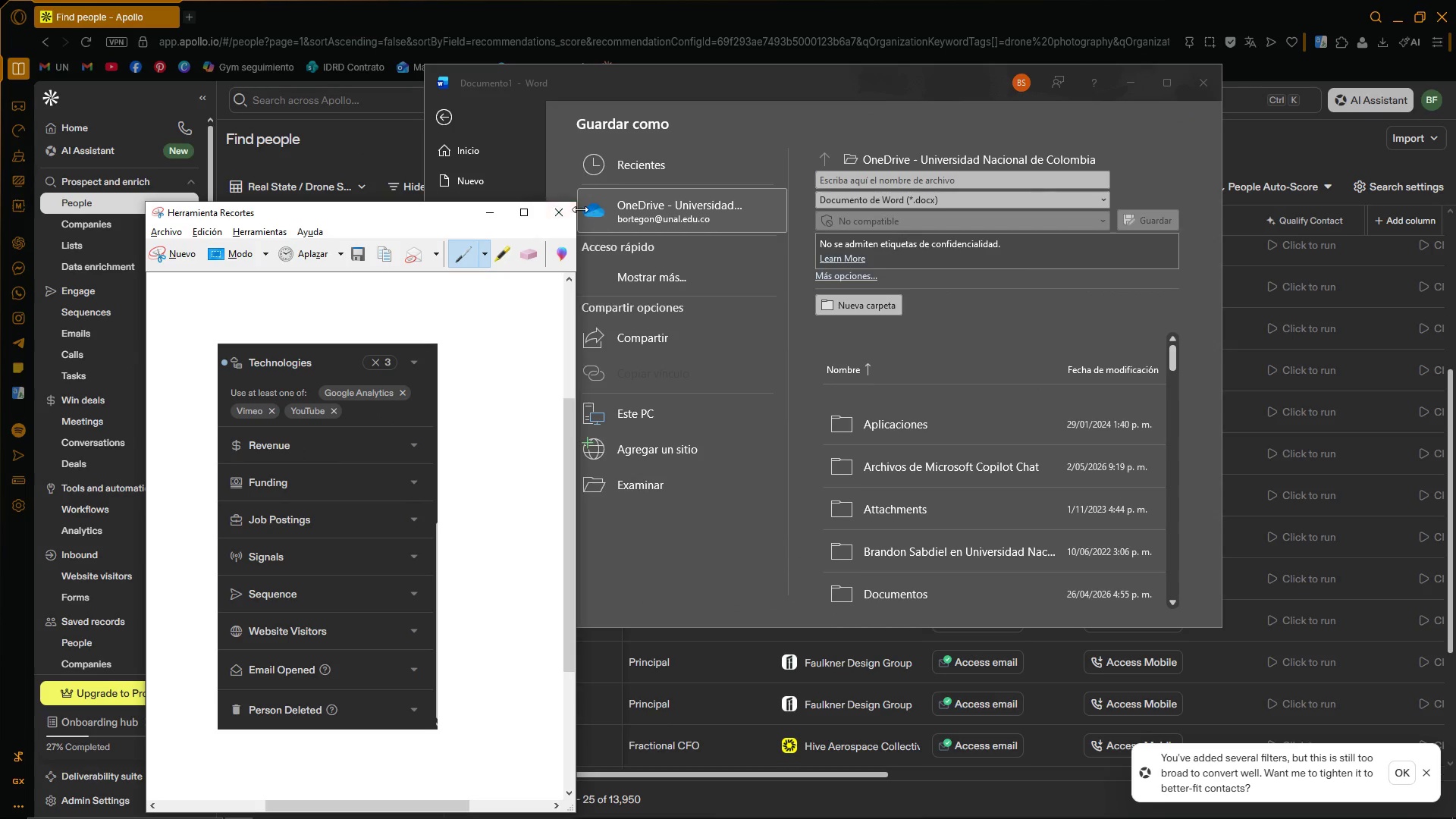 
left_click([572, 212])
 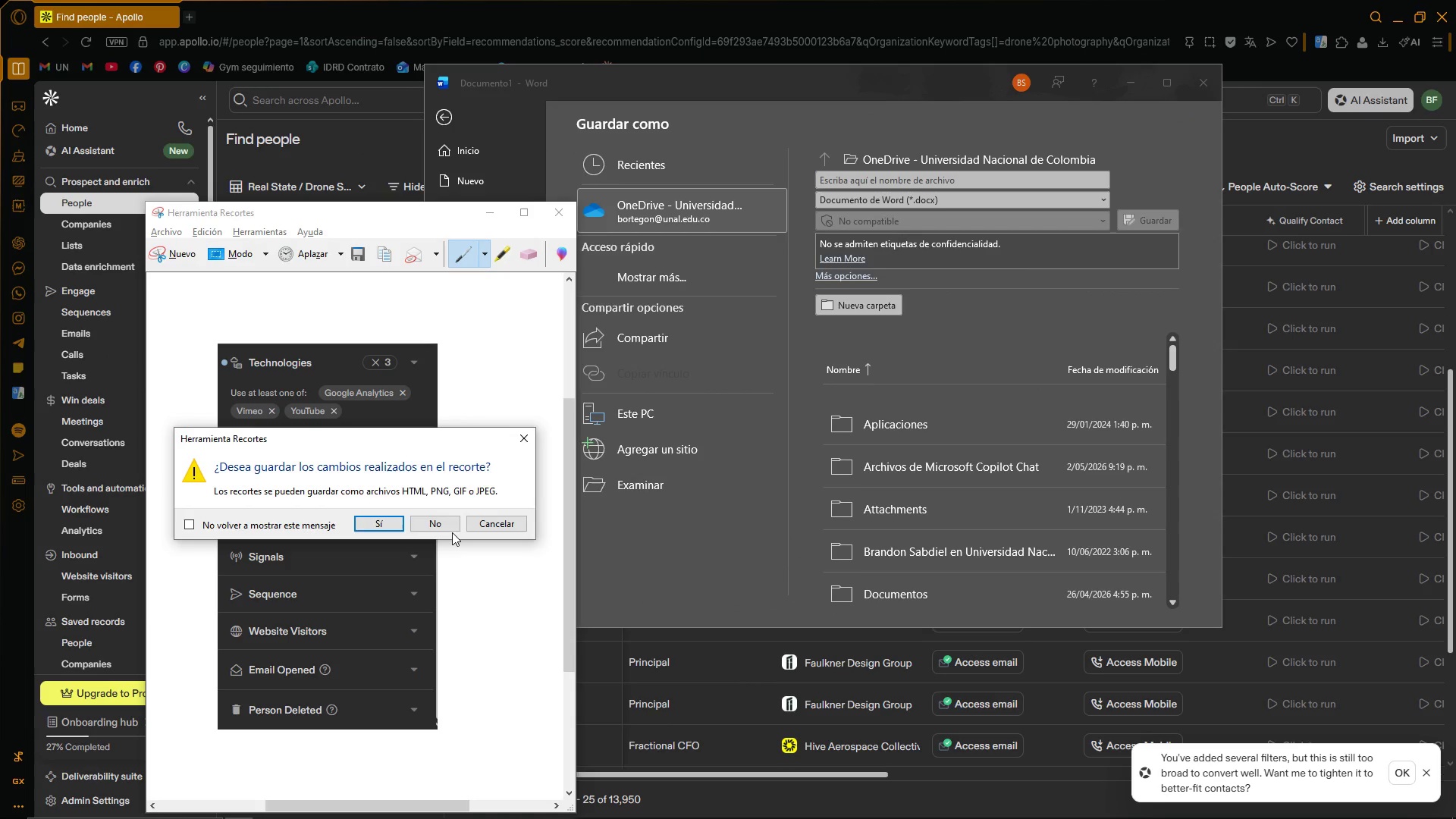 
left_click([447, 522])
 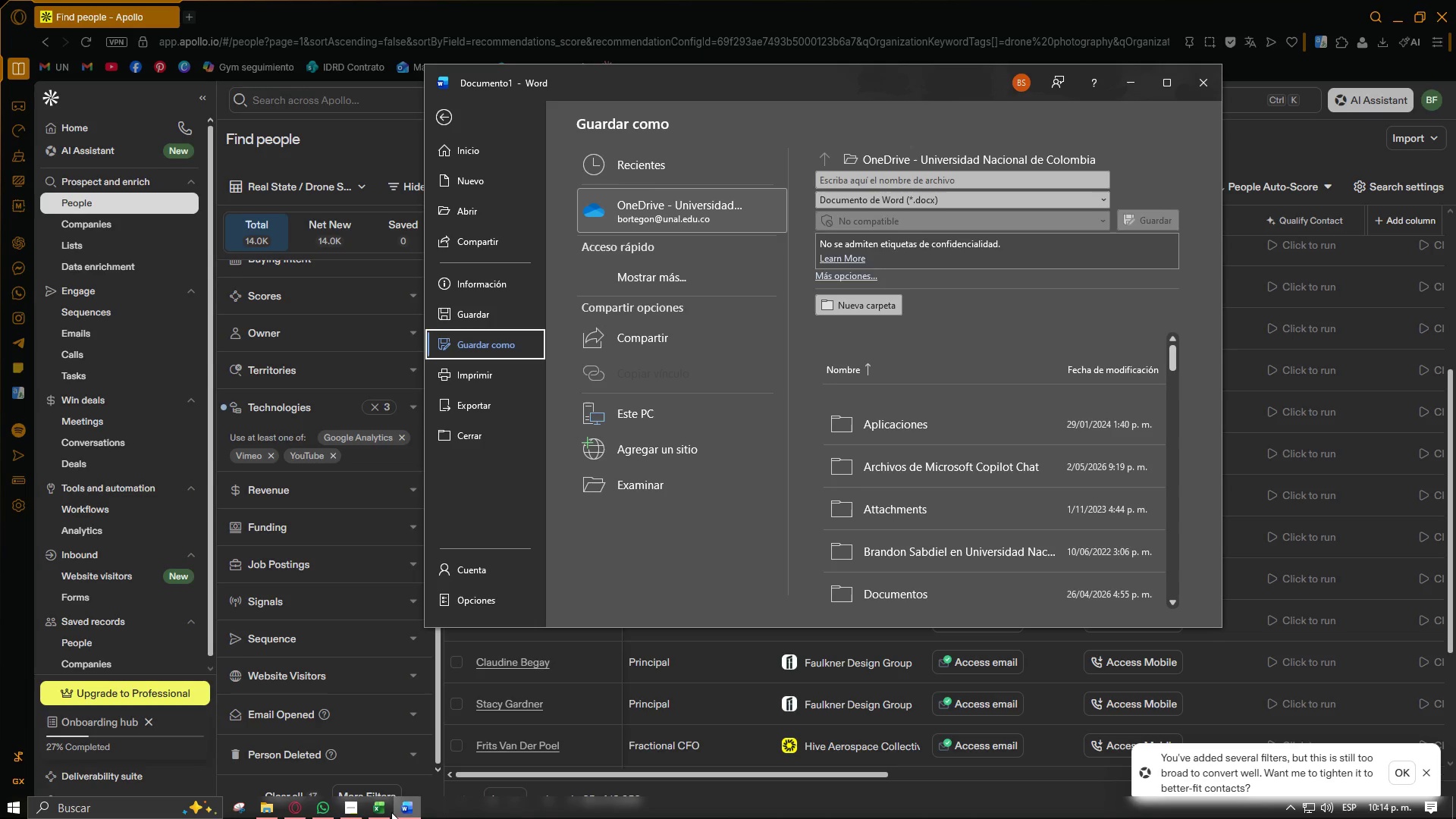 
left_click([353, 814])